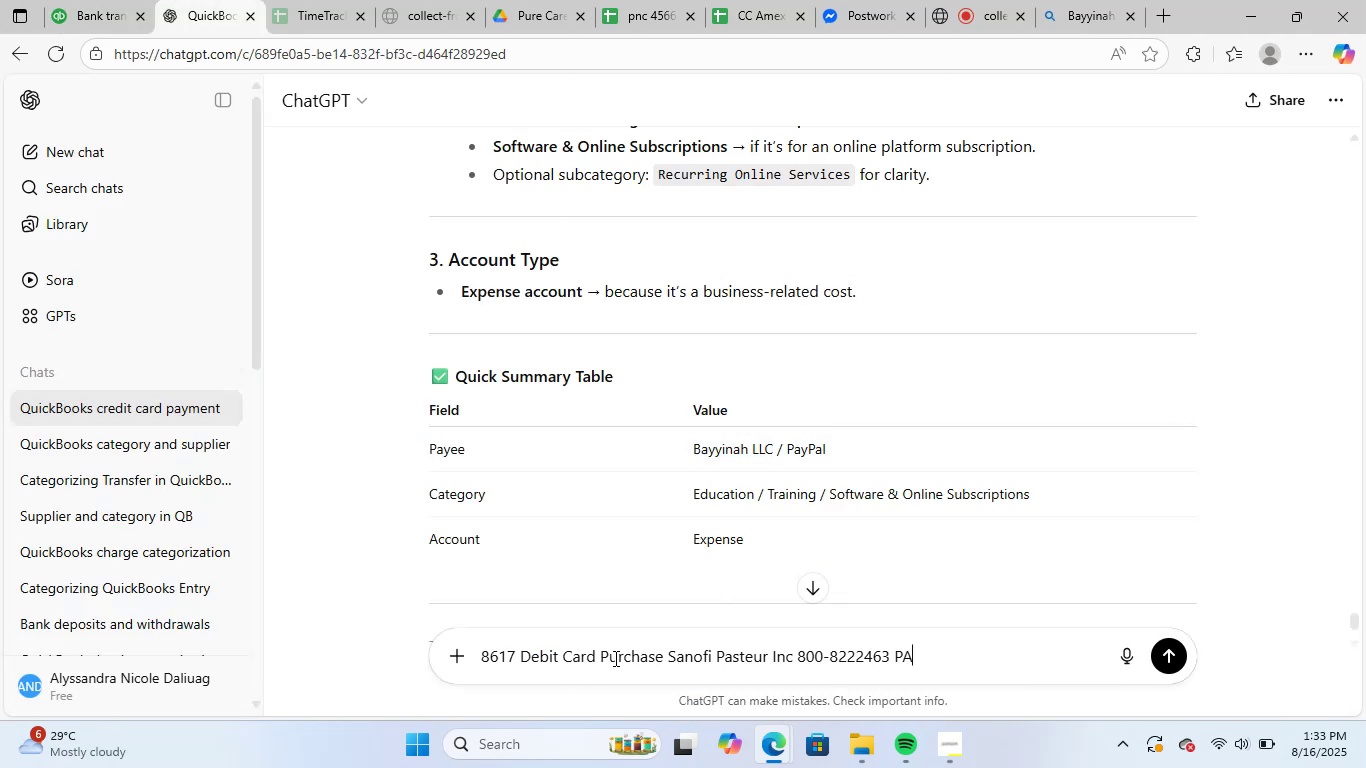 
key(NumpadEnter)
 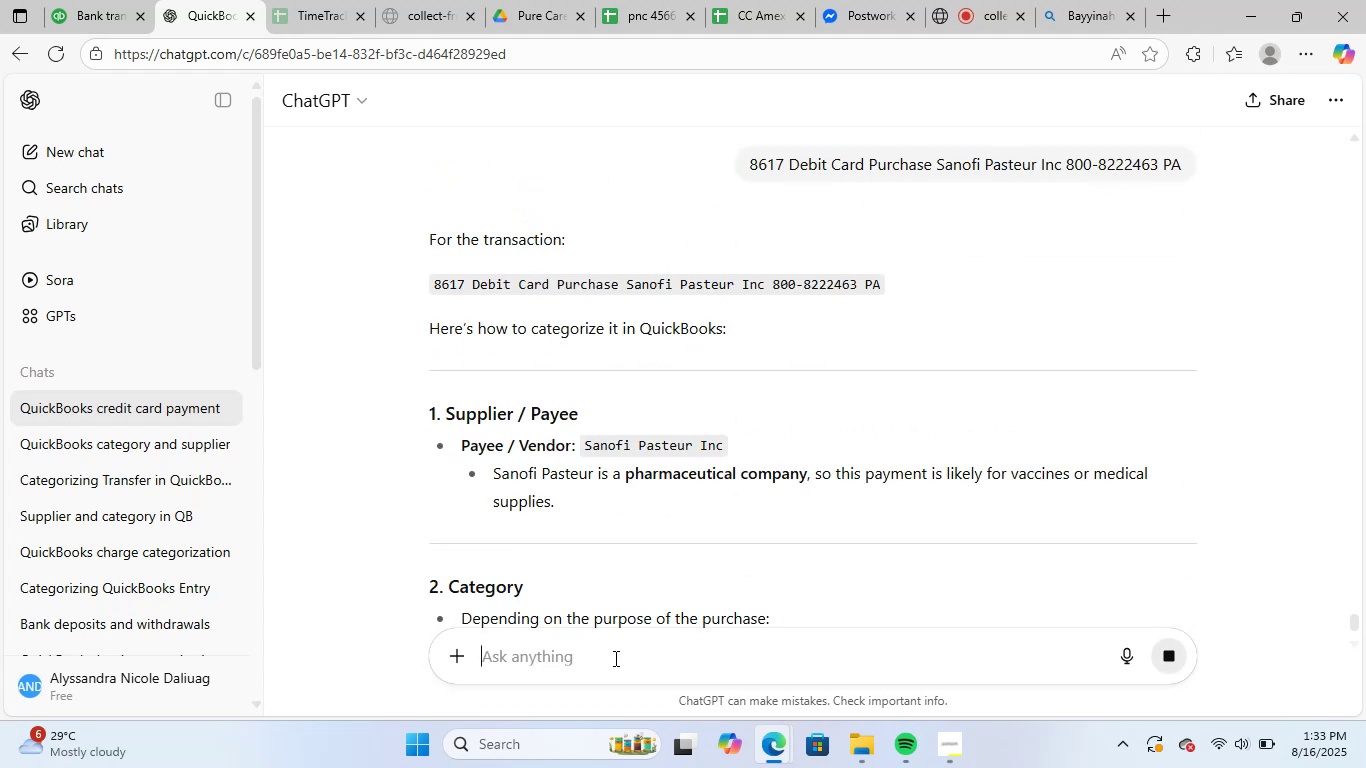 
wait(6.06)
 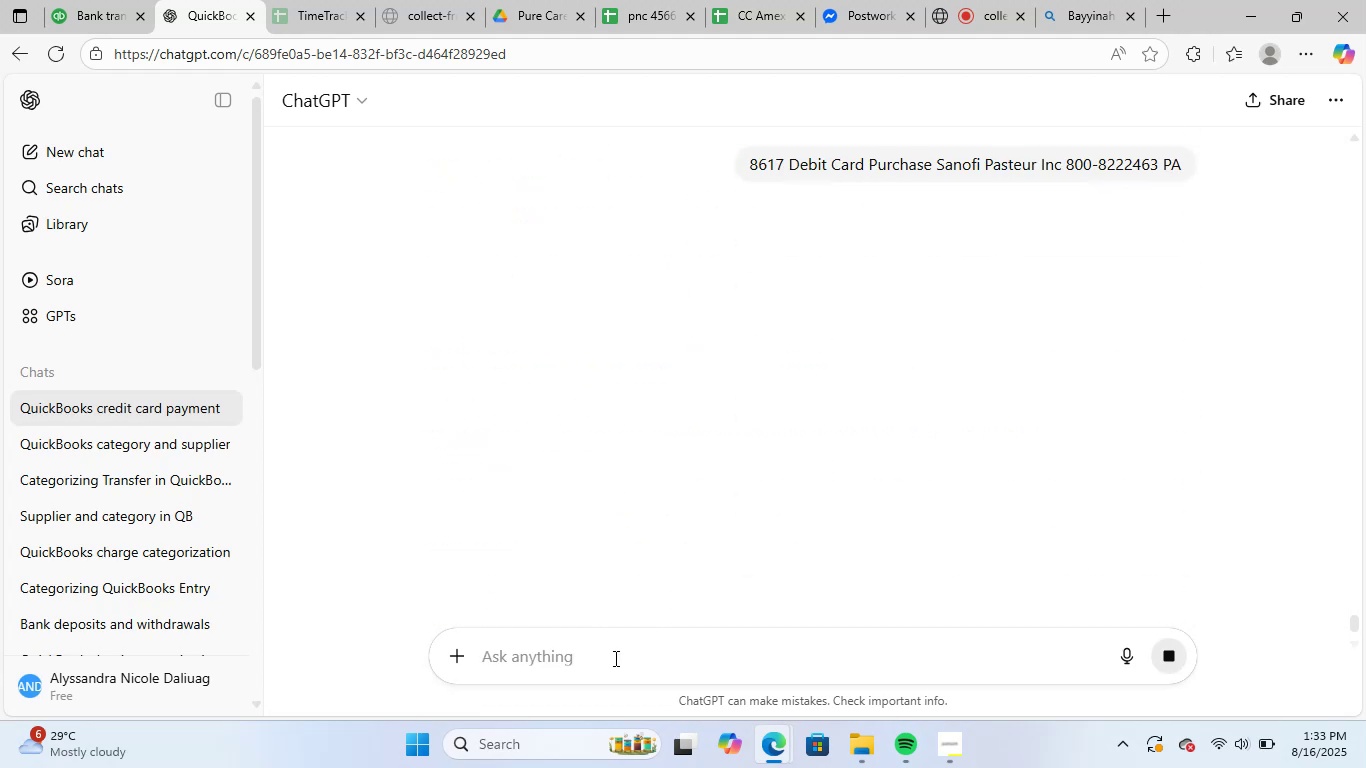 
scroll: coordinate [651, 423], scroll_direction: down, amount: 2.0
 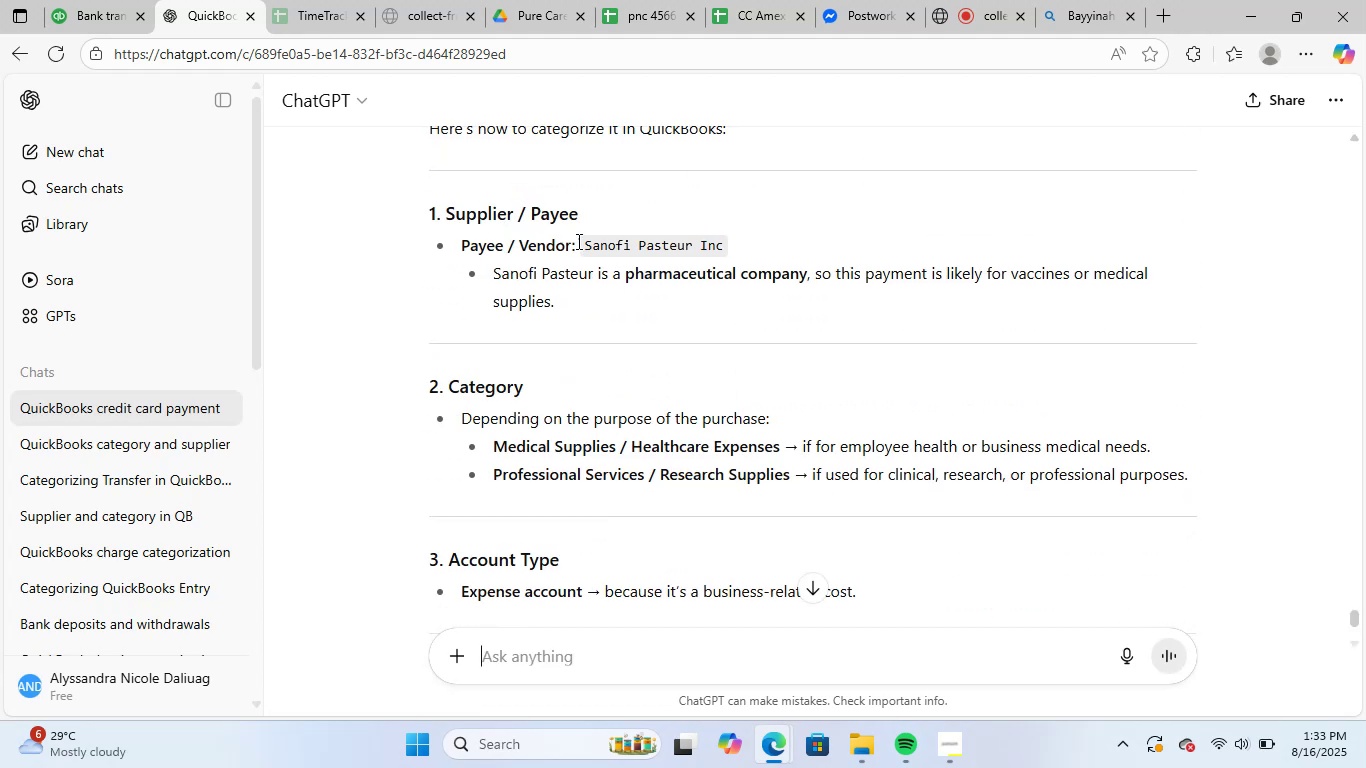 
left_click_drag(start_coordinate=[589, 240], to_coordinate=[716, 244])
 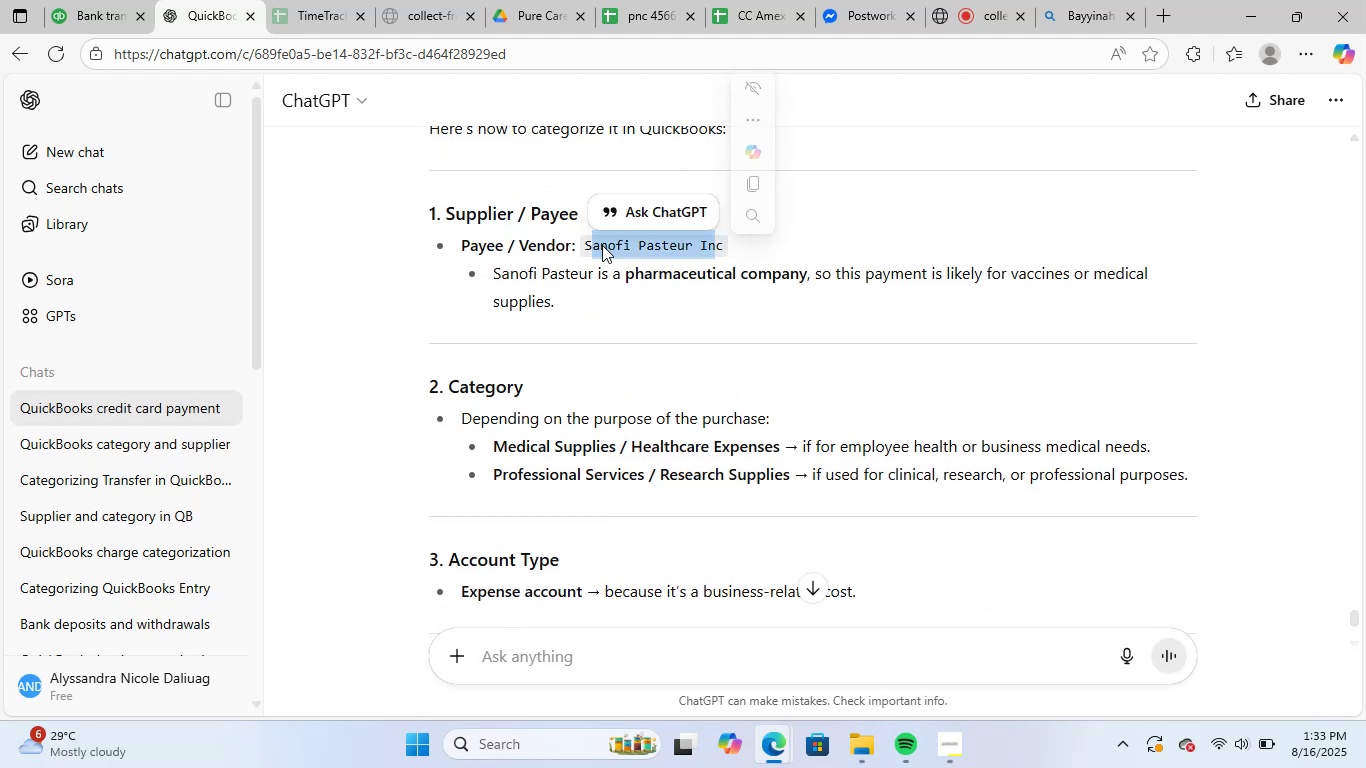 
left_click([602, 245])
 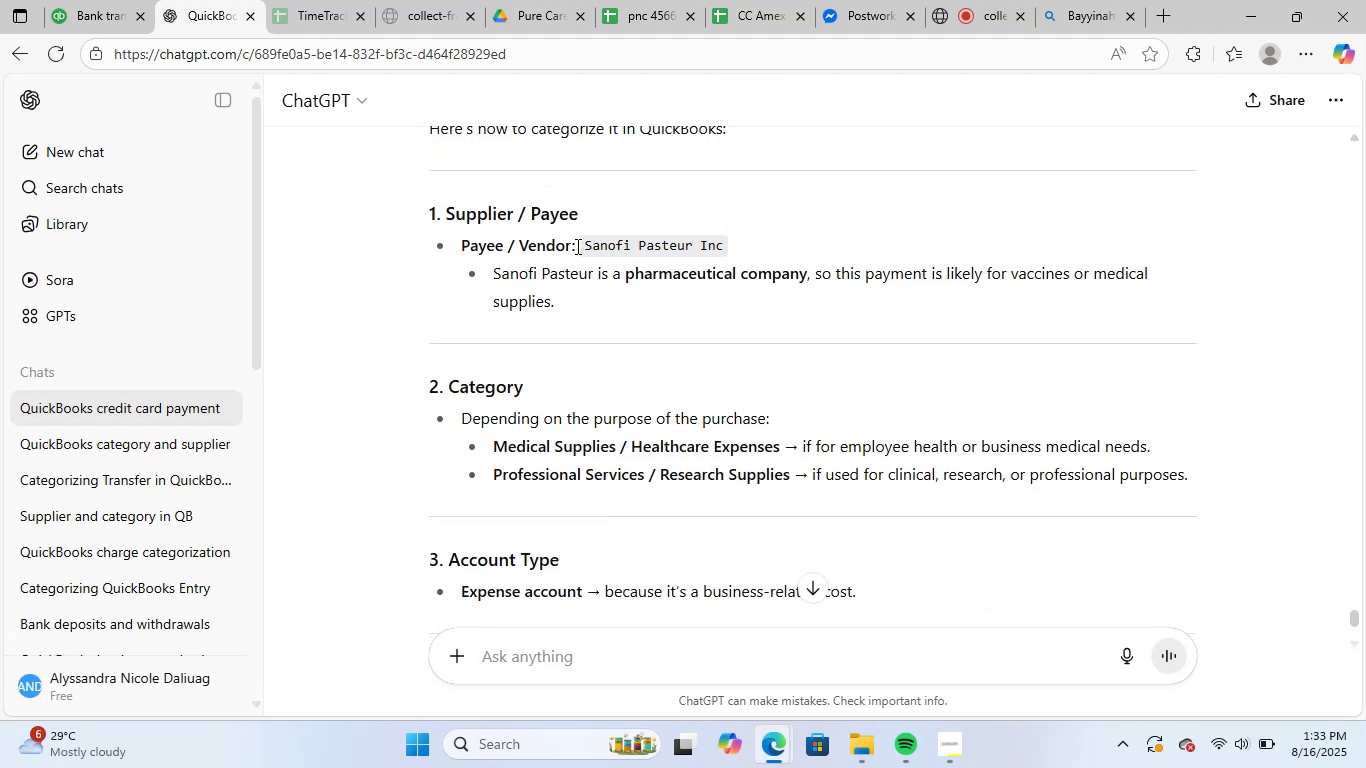 
left_click_drag(start_coordinate=[576, 246], to_coordinate=[731, 245])
 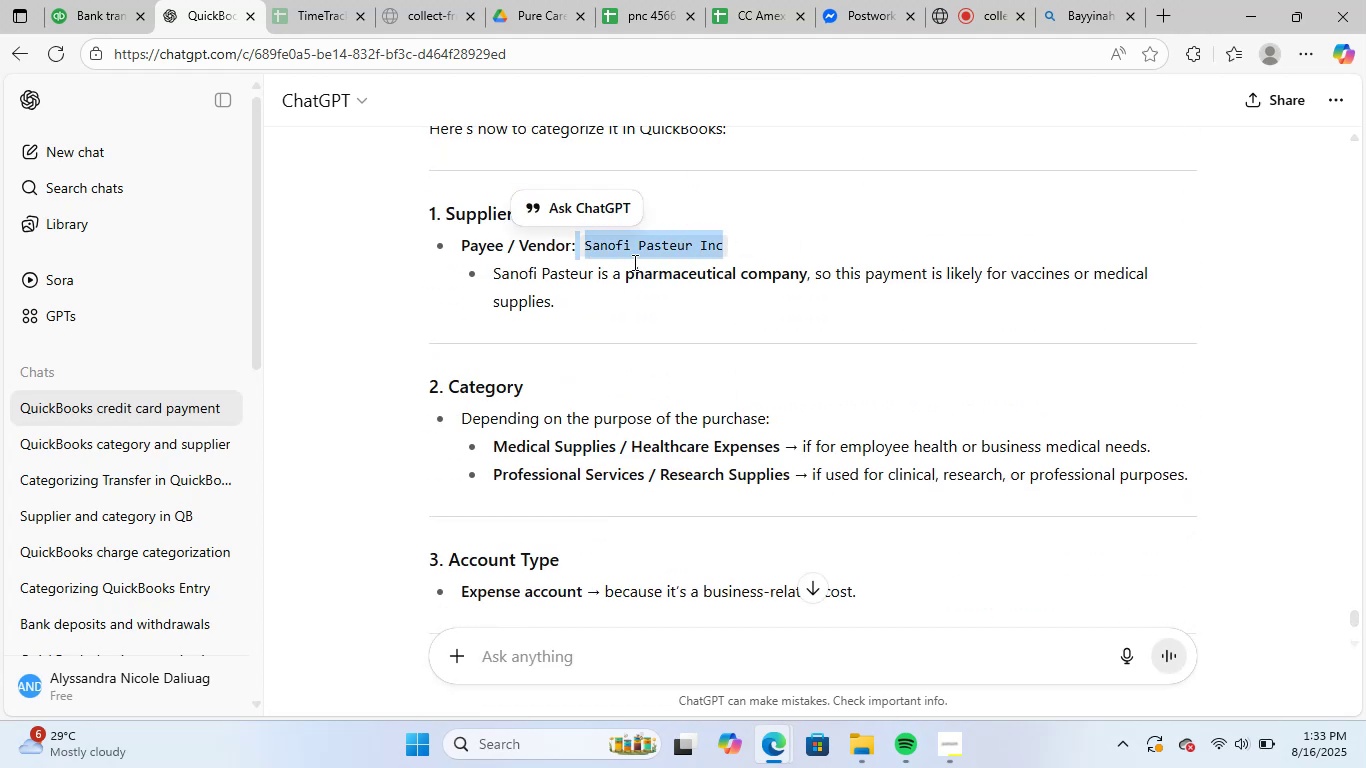 
left_click([633, 262])
 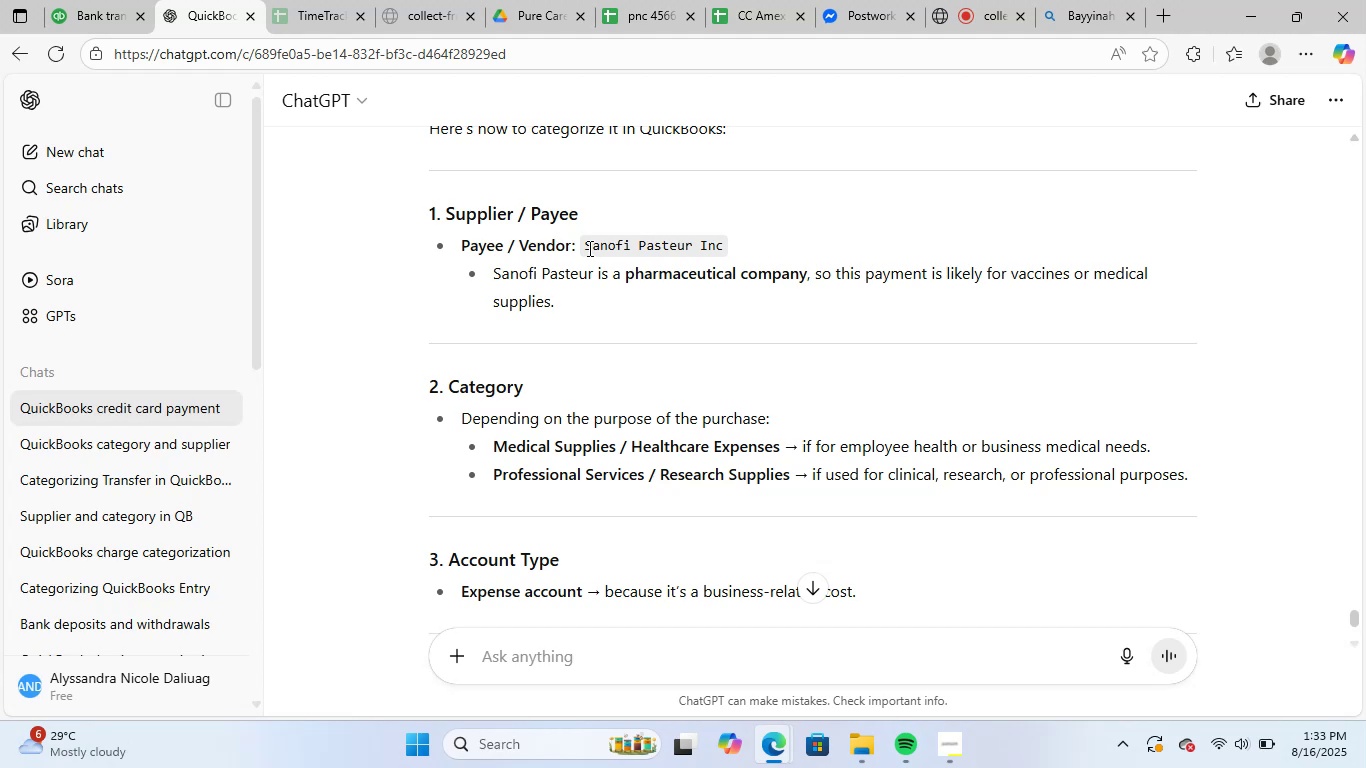 
left_click_drag(start_coordinate=[586, 248], to_coordinate=[726, 240])
 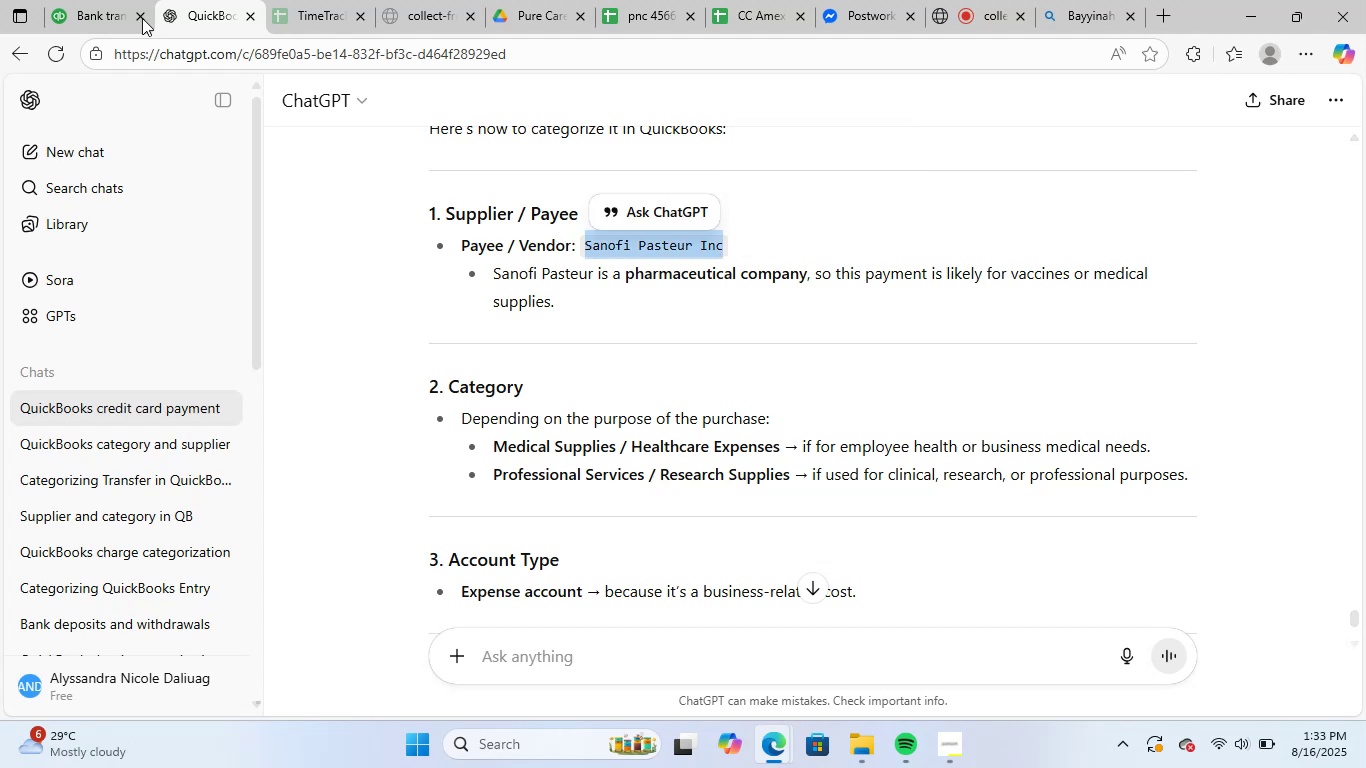 
key(Control+ControlLeft)
 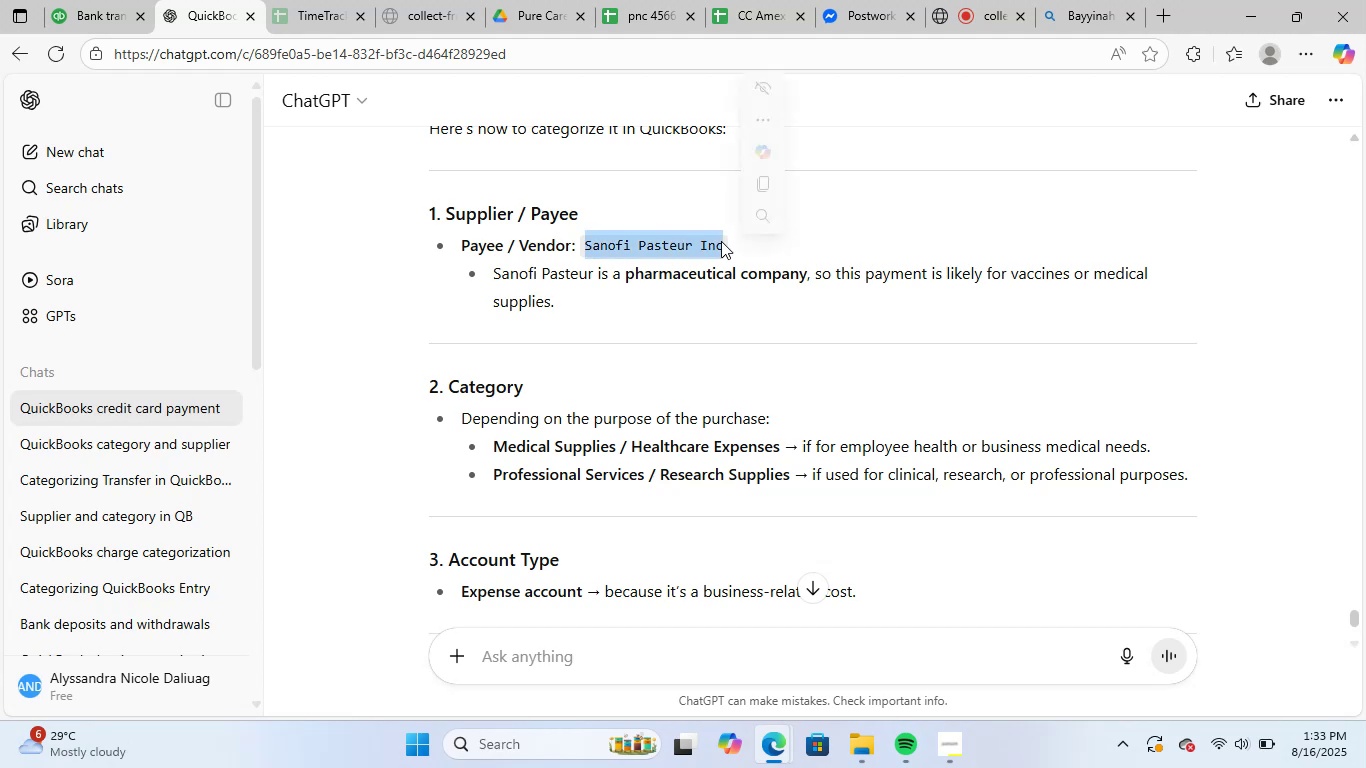 
key(Control+C)
 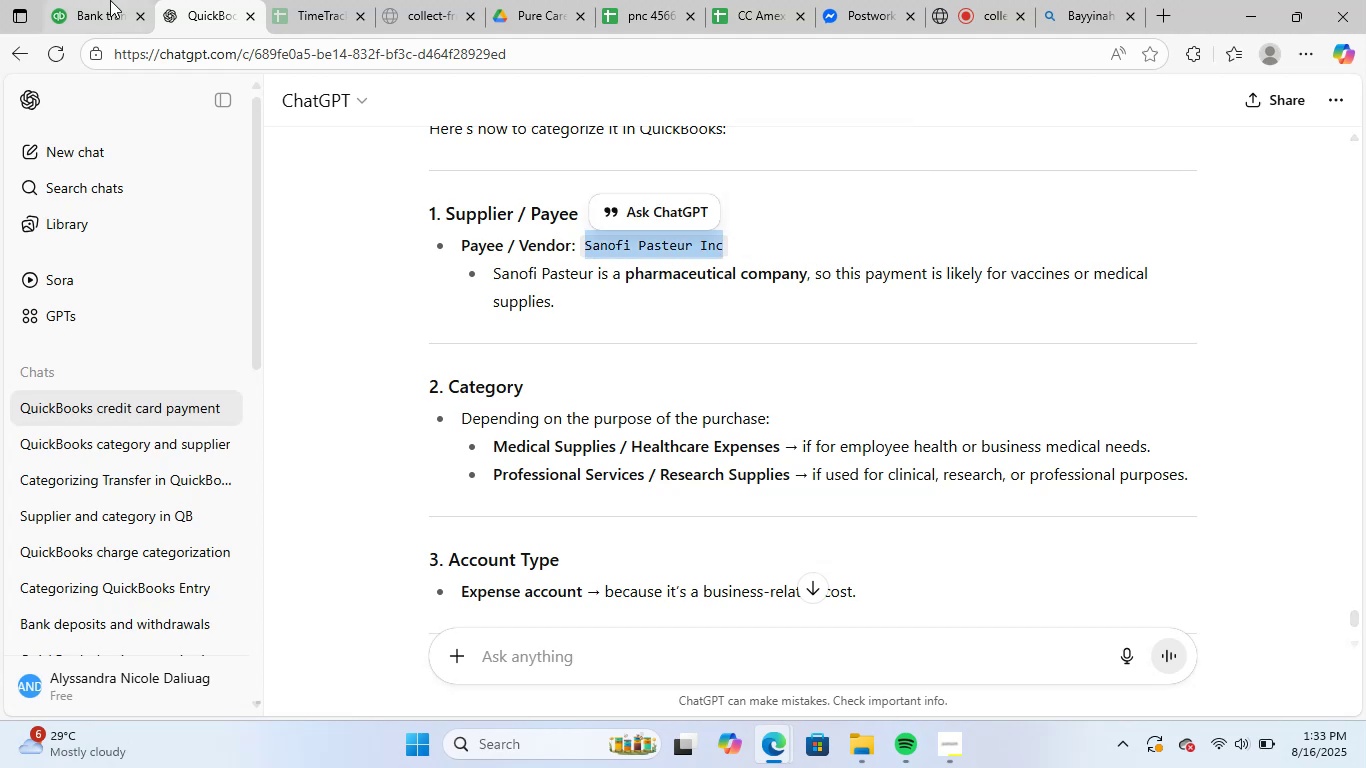 
left_click([107, 0])
 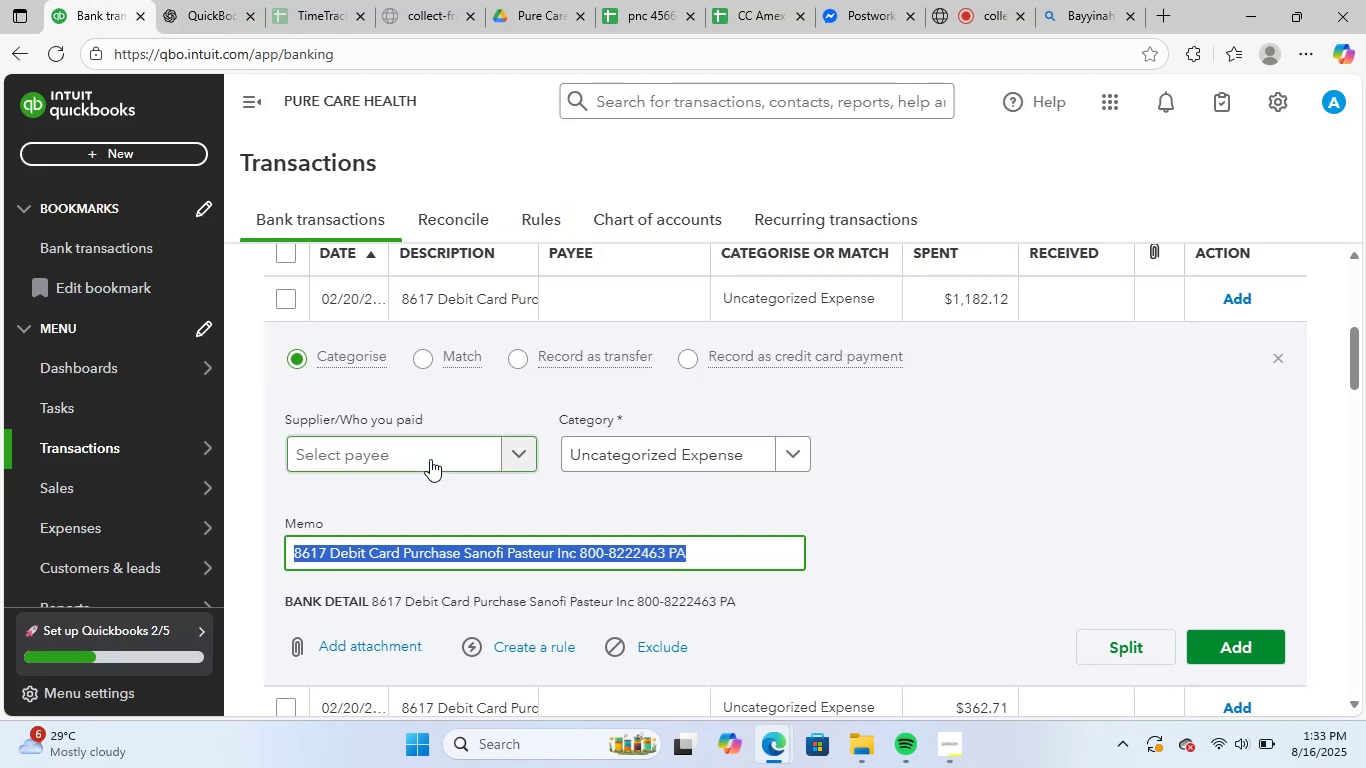 
left_click([430, 459])
 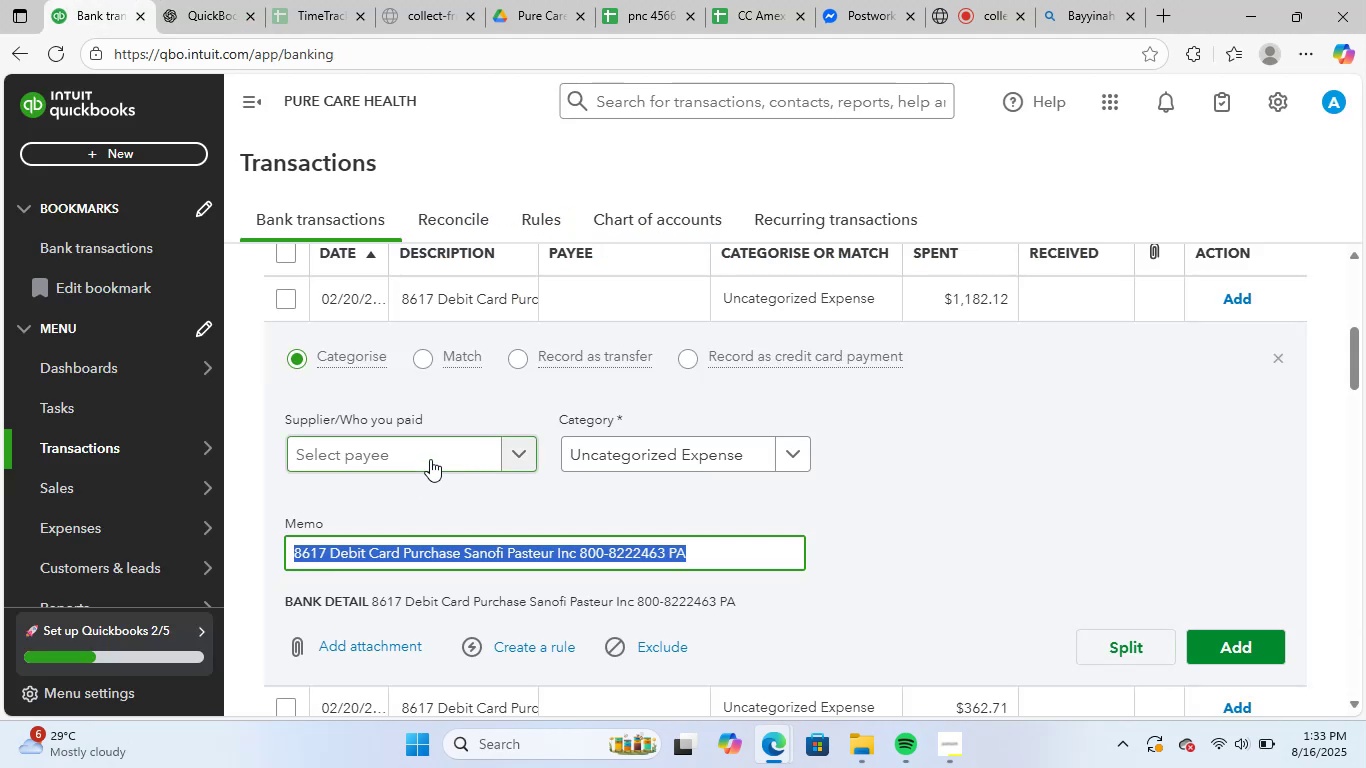 
key(Control+ControlLeft)
 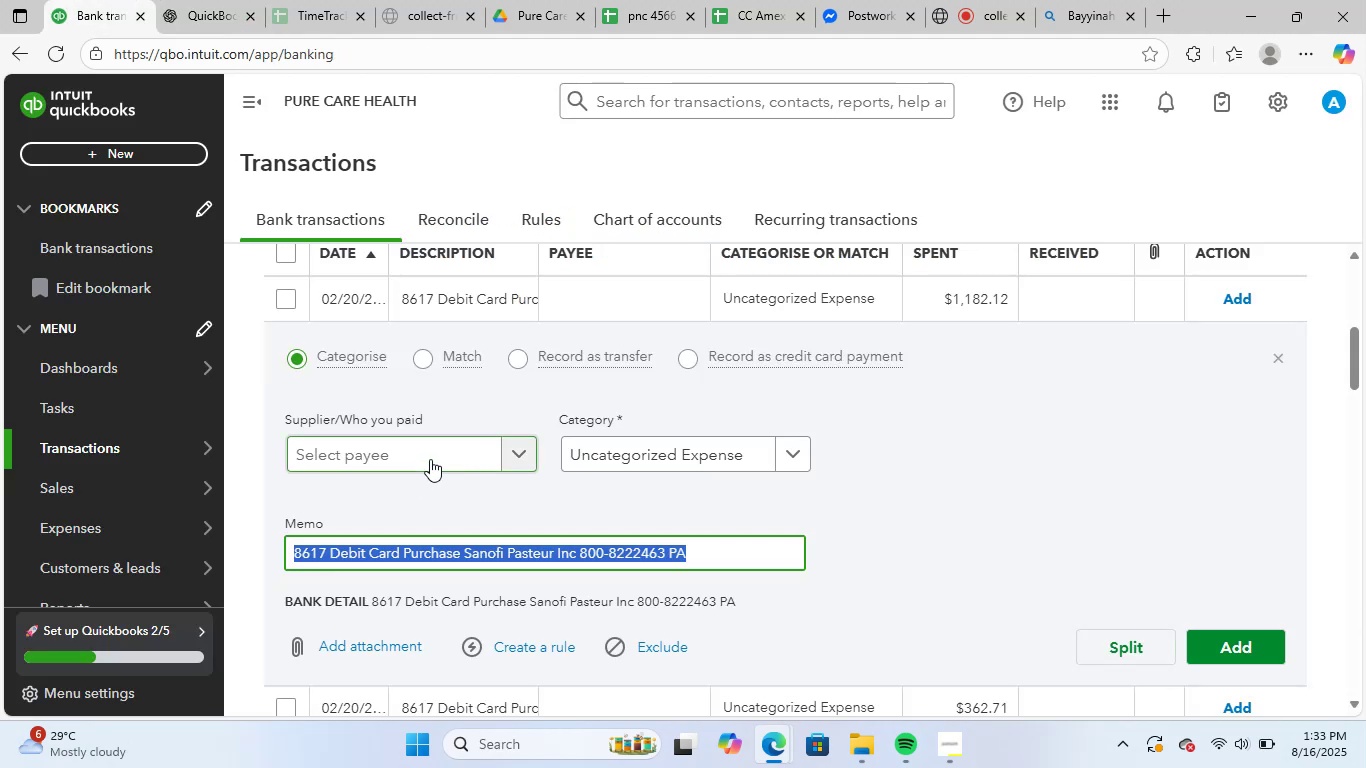 
key(Control+V)
 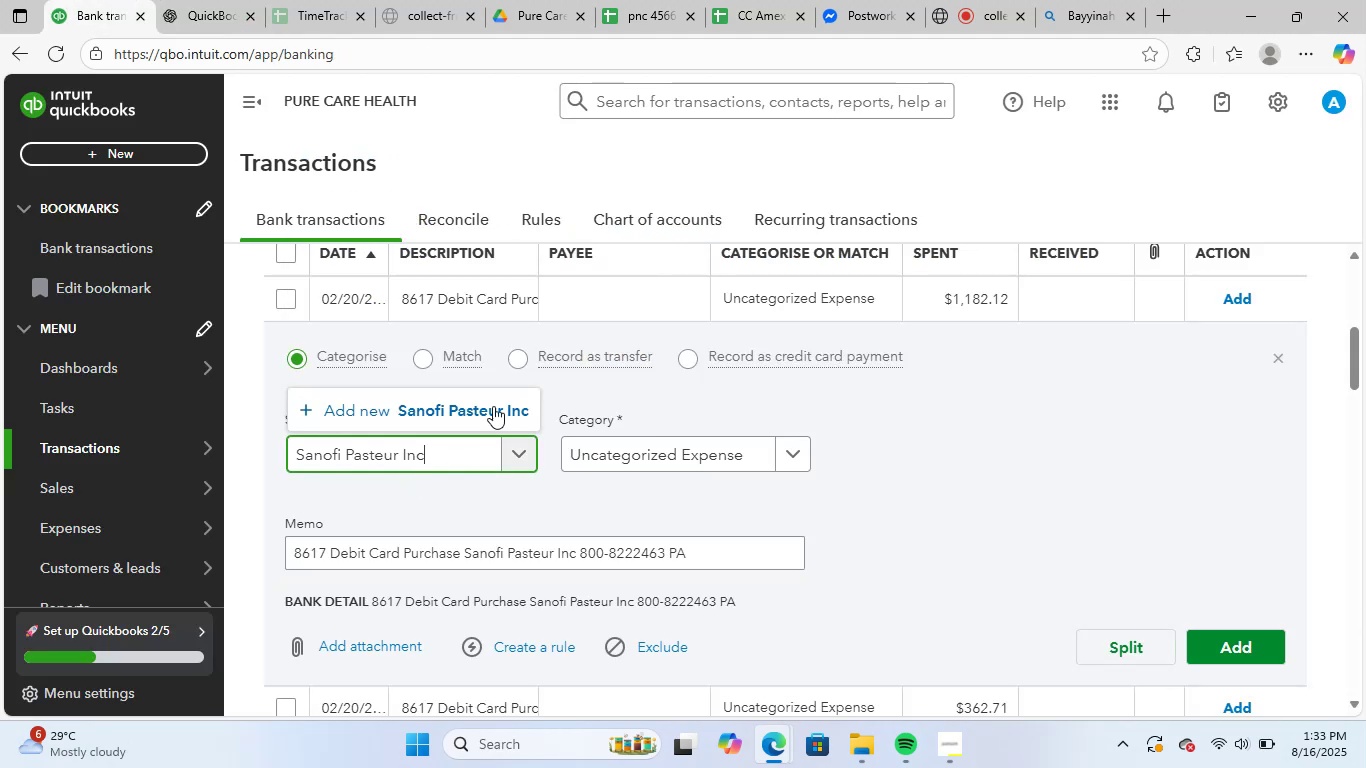 
left_click([467, 414])
 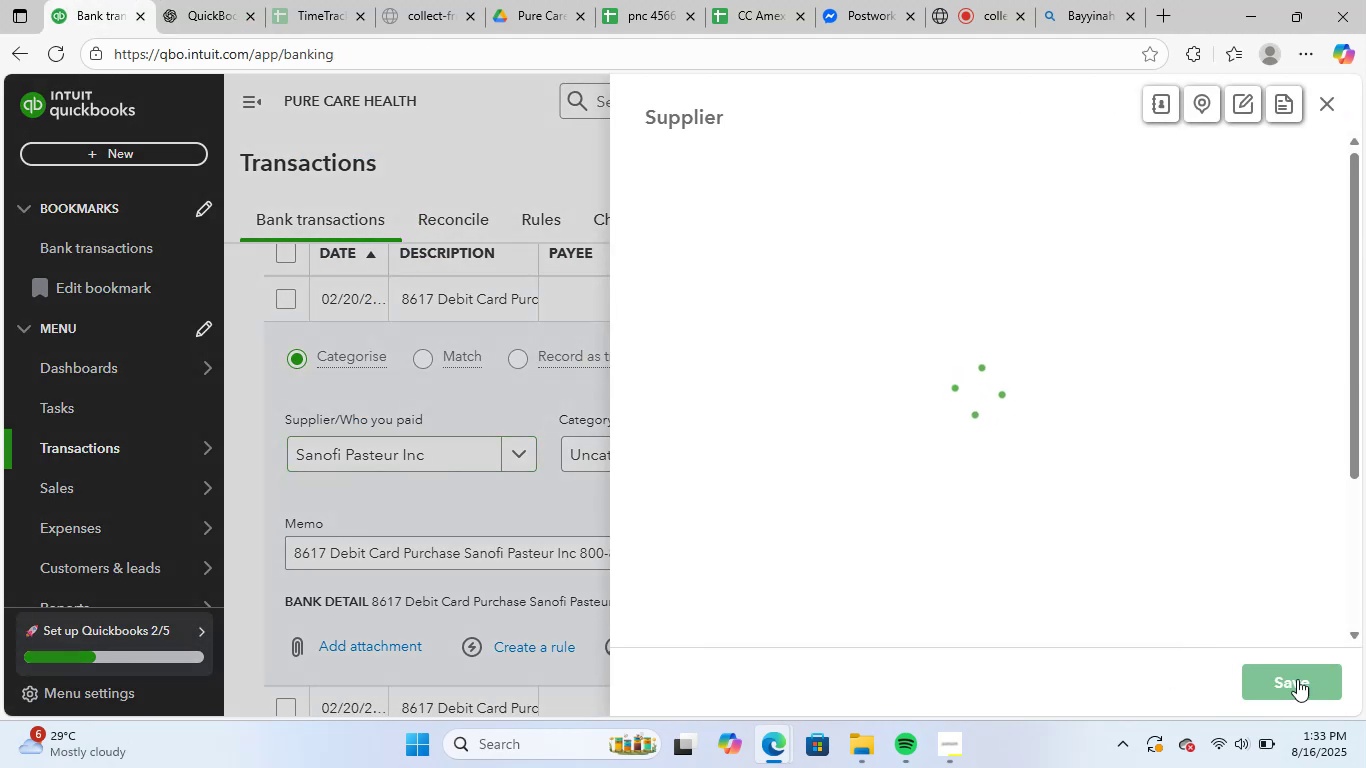 
left_click([1298, 680])
 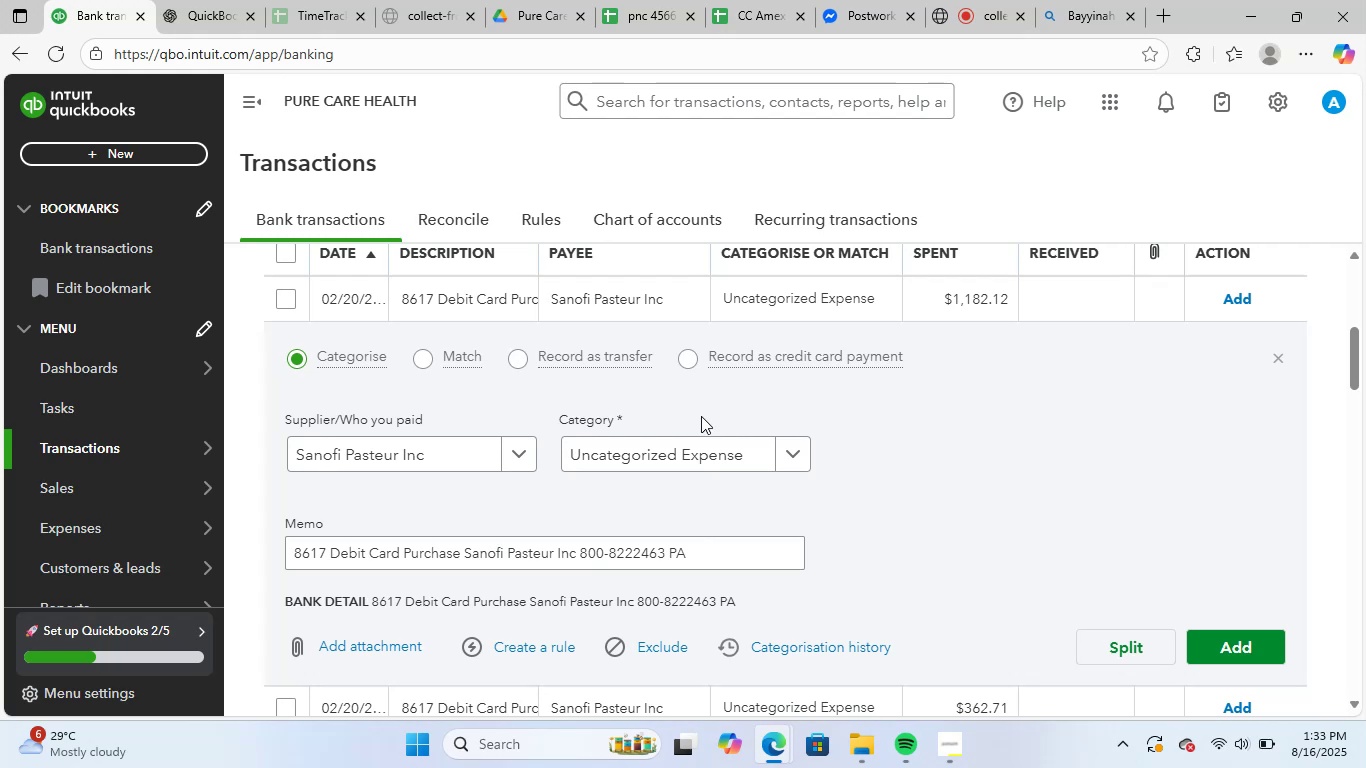 
left_click([665, 453])
 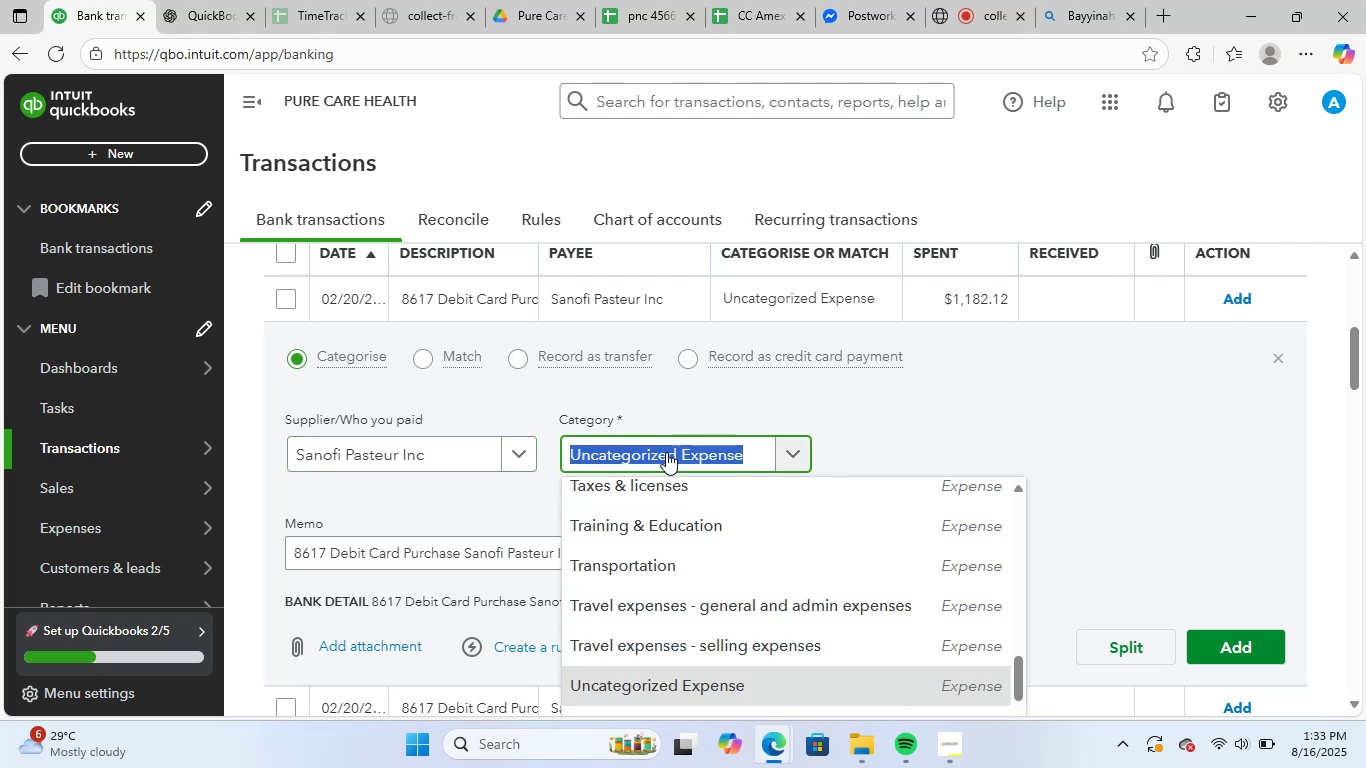 
type(meadi)
key(Backspace)
key(Backspace)
type(di)
key(Backspace)
key(Backspace)
key(Backspace)
type(di)
 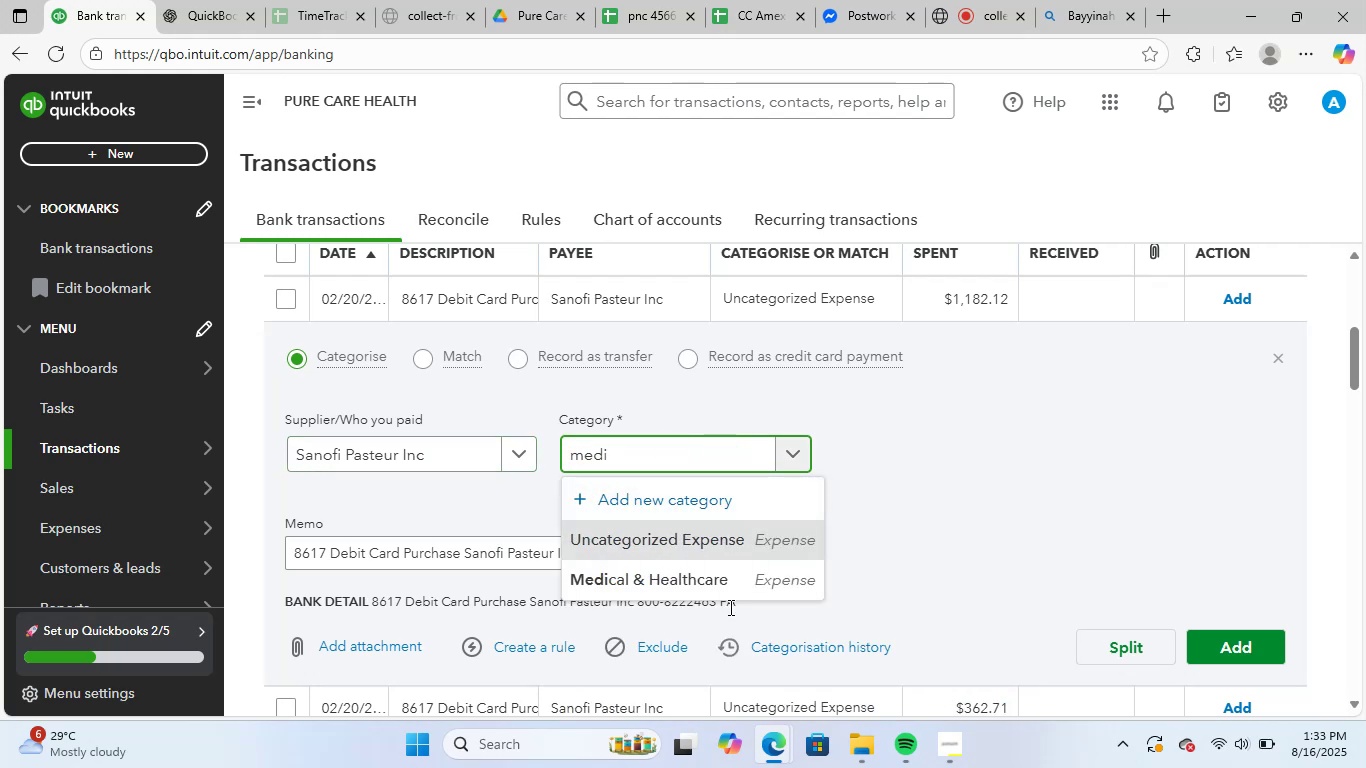 
left_click([745, 582])
 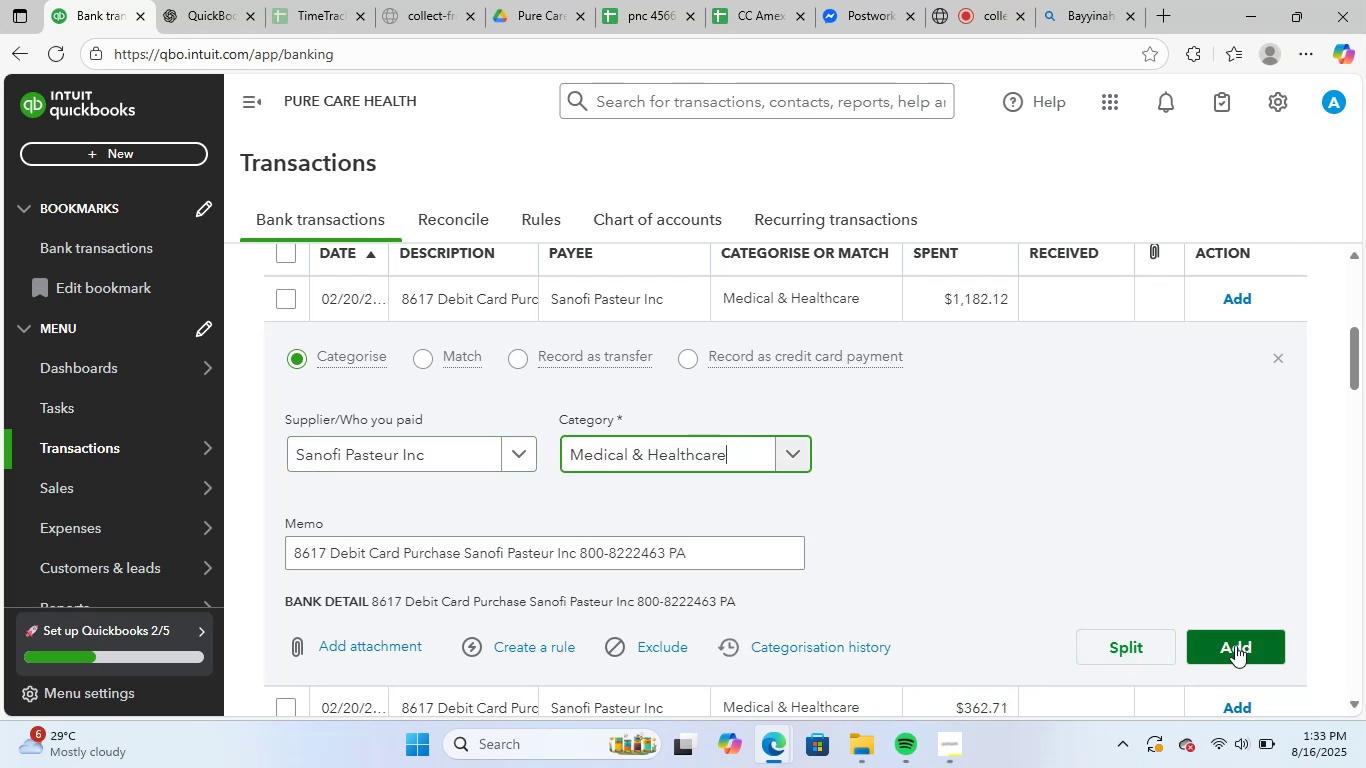 
left_click([1248, 646])
 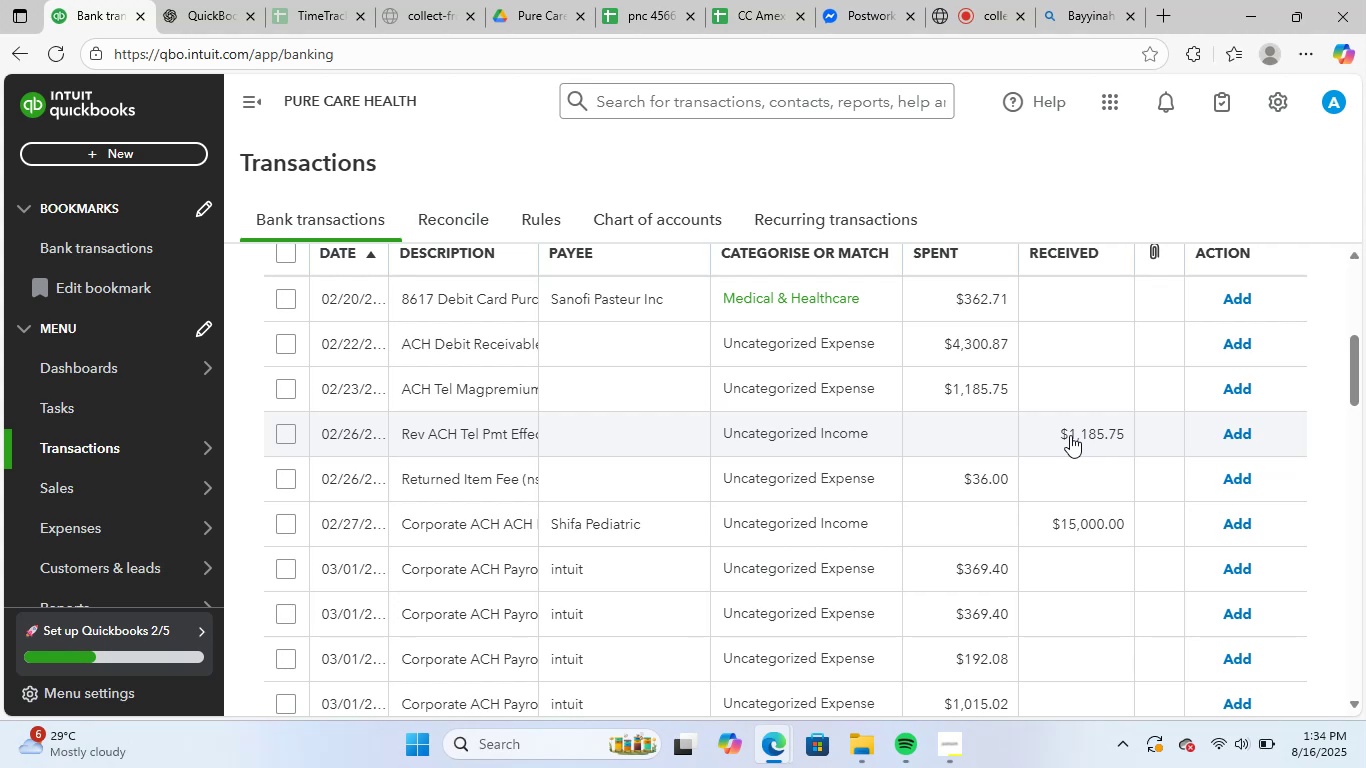 
wait(30.38)
 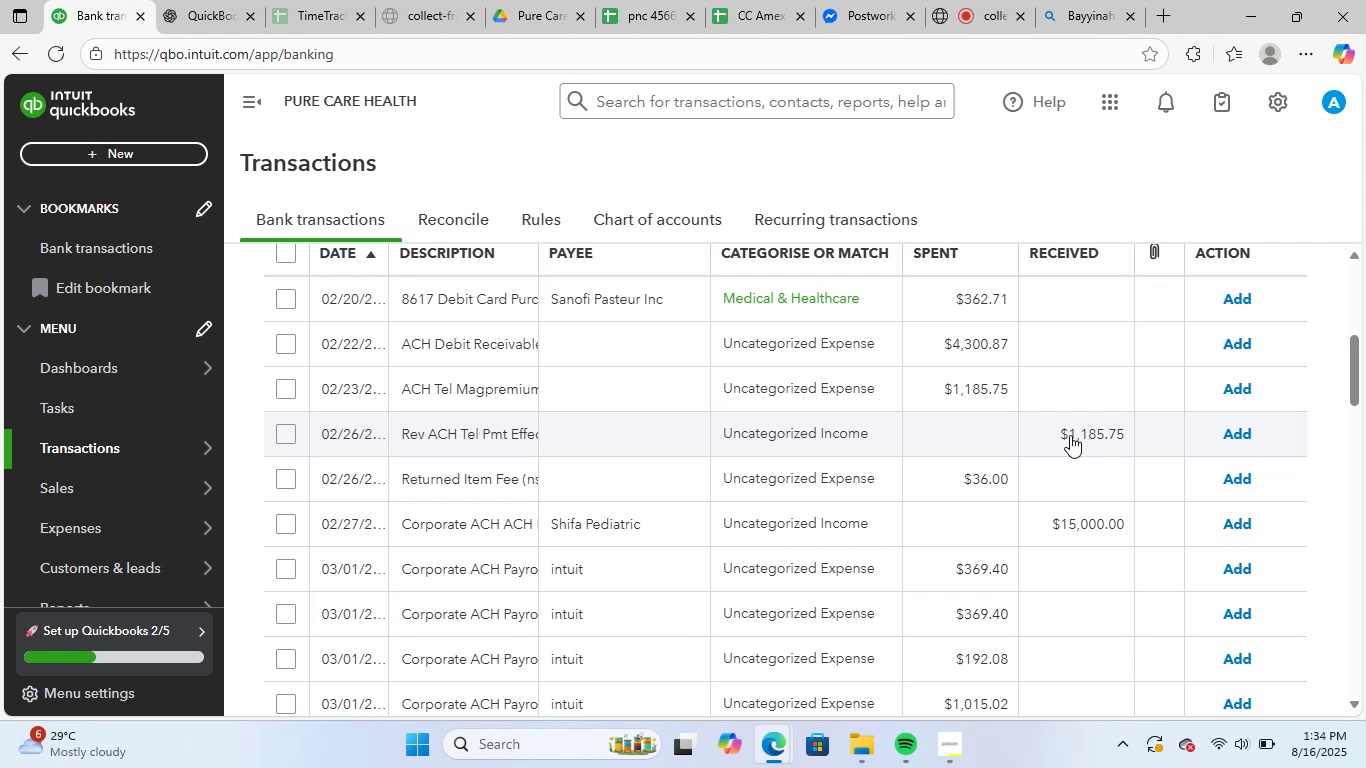 
left_click([1240, 301])
 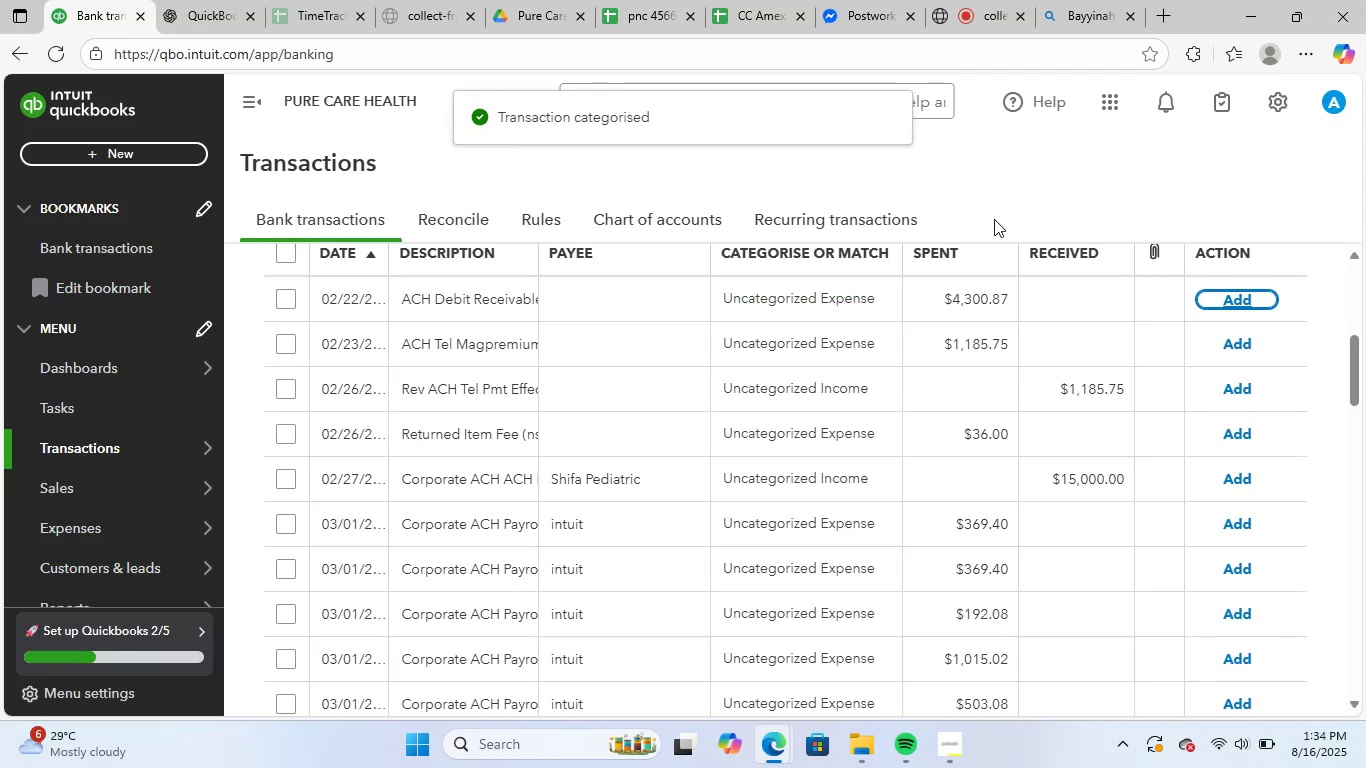 
left_click([496, 287])
 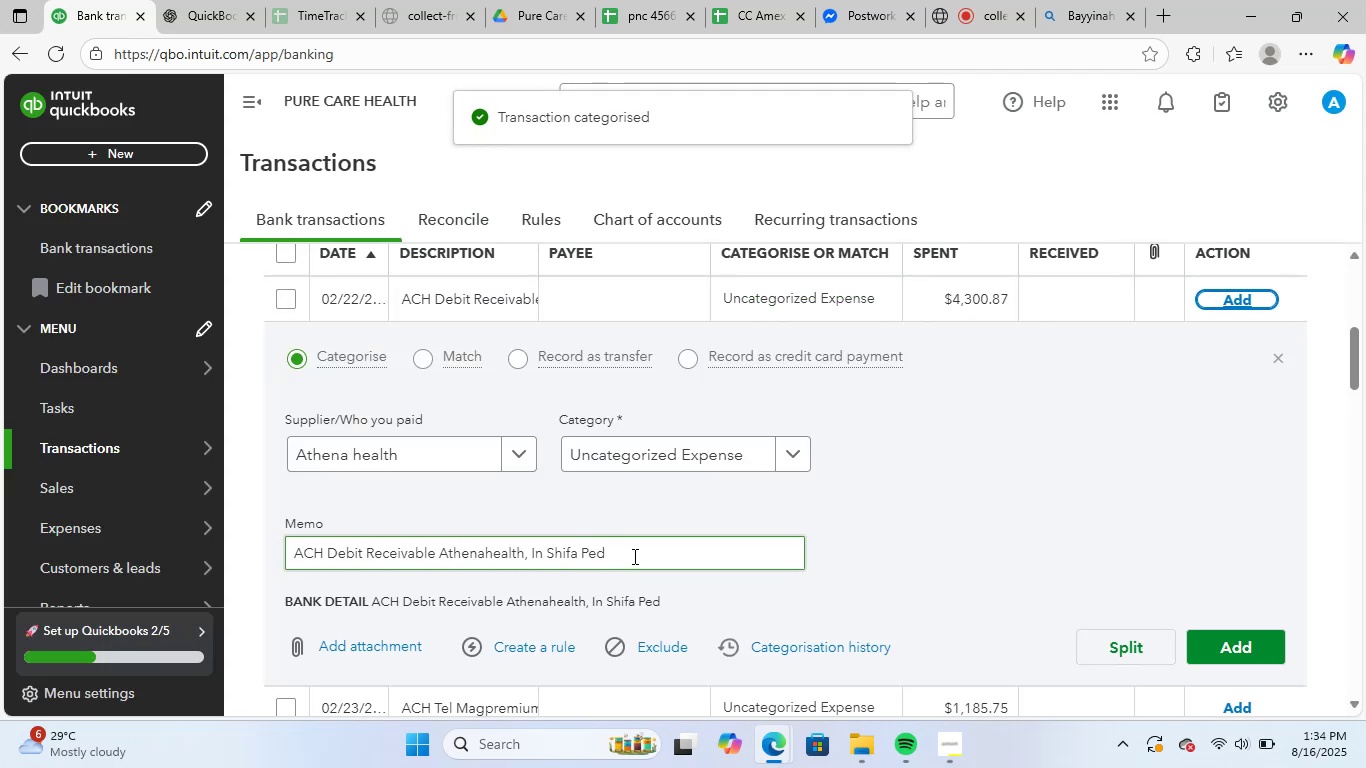 
left_click([633, 556])
 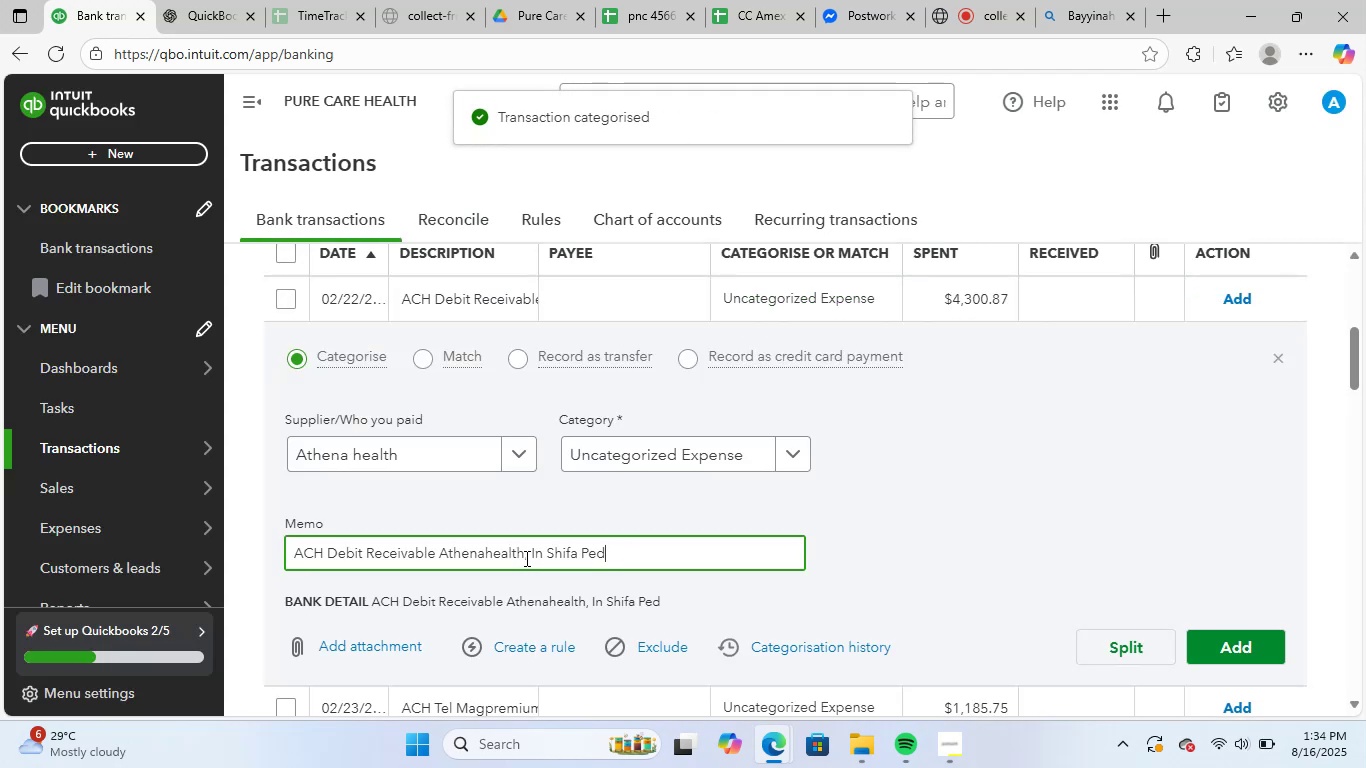 
left_click([525, 558])
 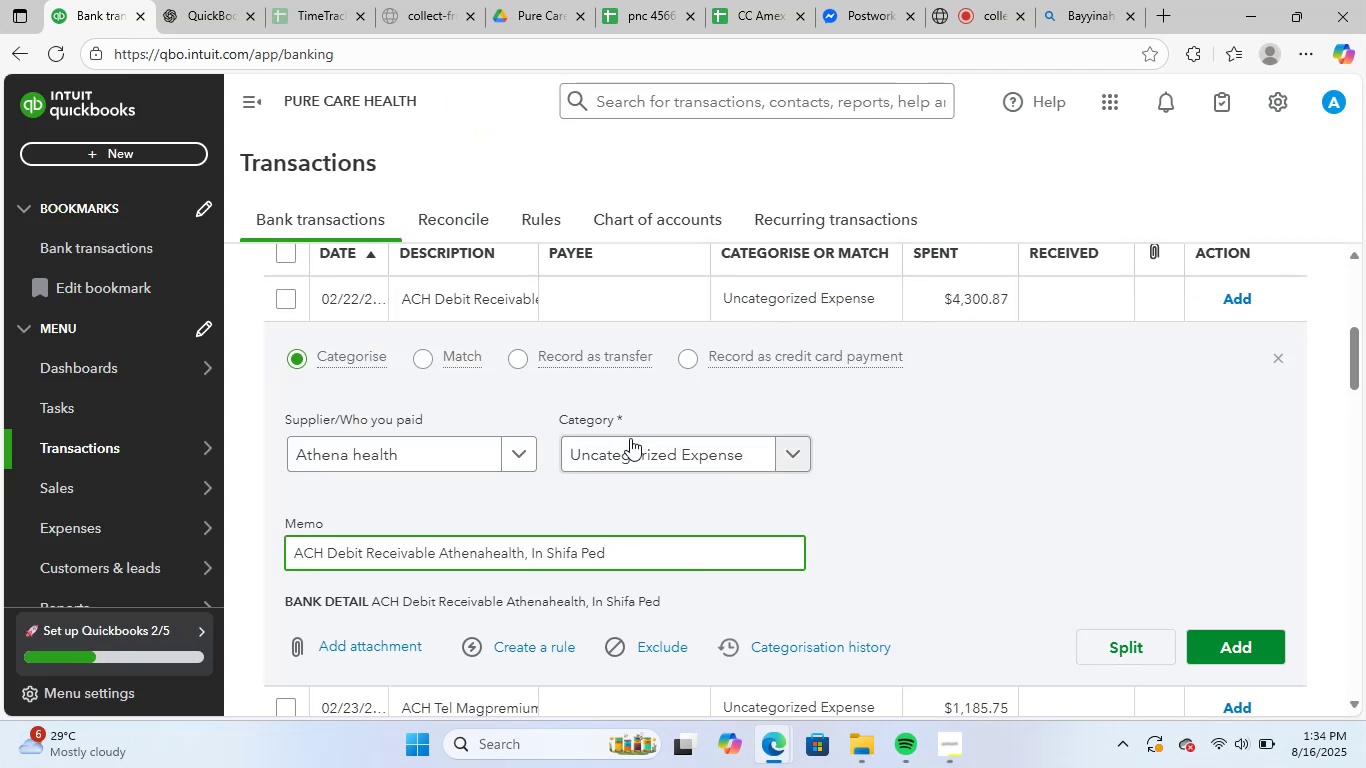 
left_click([630, 438])
 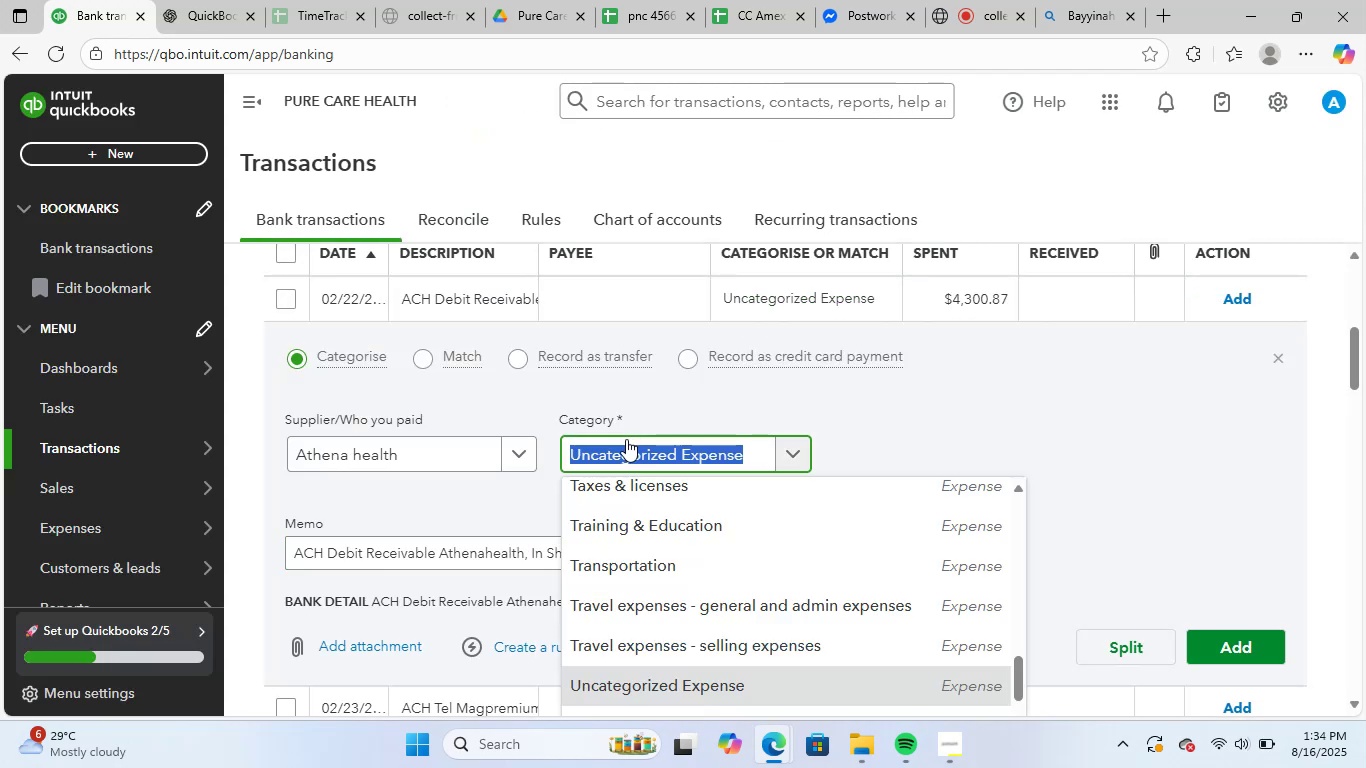 
type(medi)
 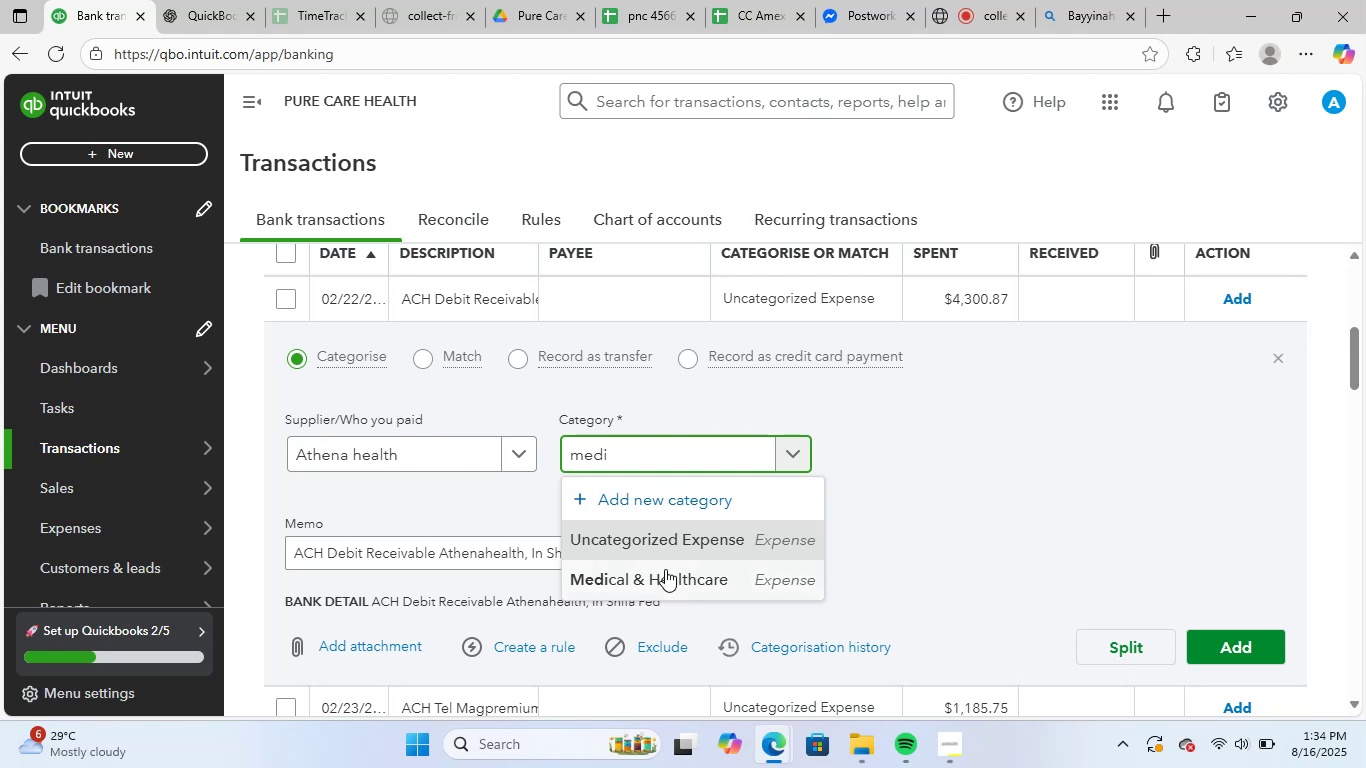 
left_click([671, 564])
 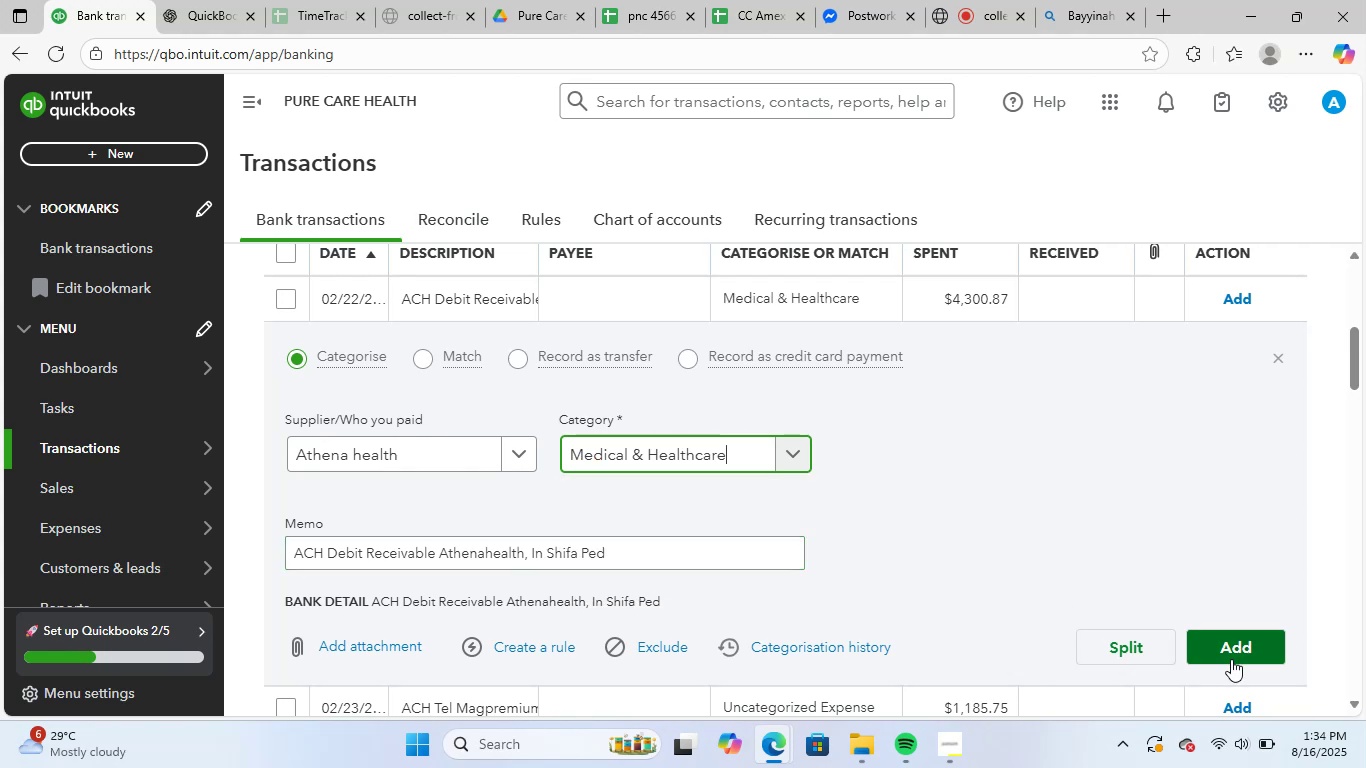 
left_click([1243, 646])
 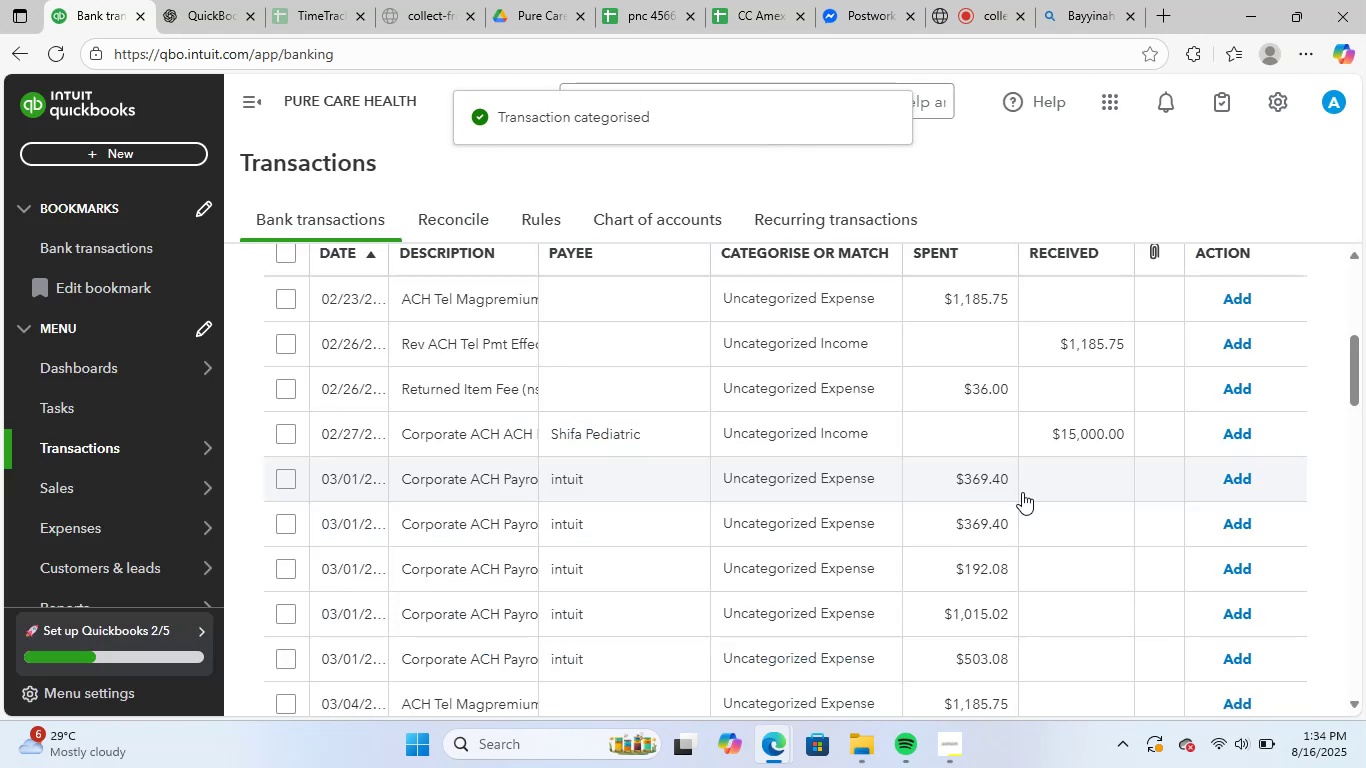 
wait(7.13)
 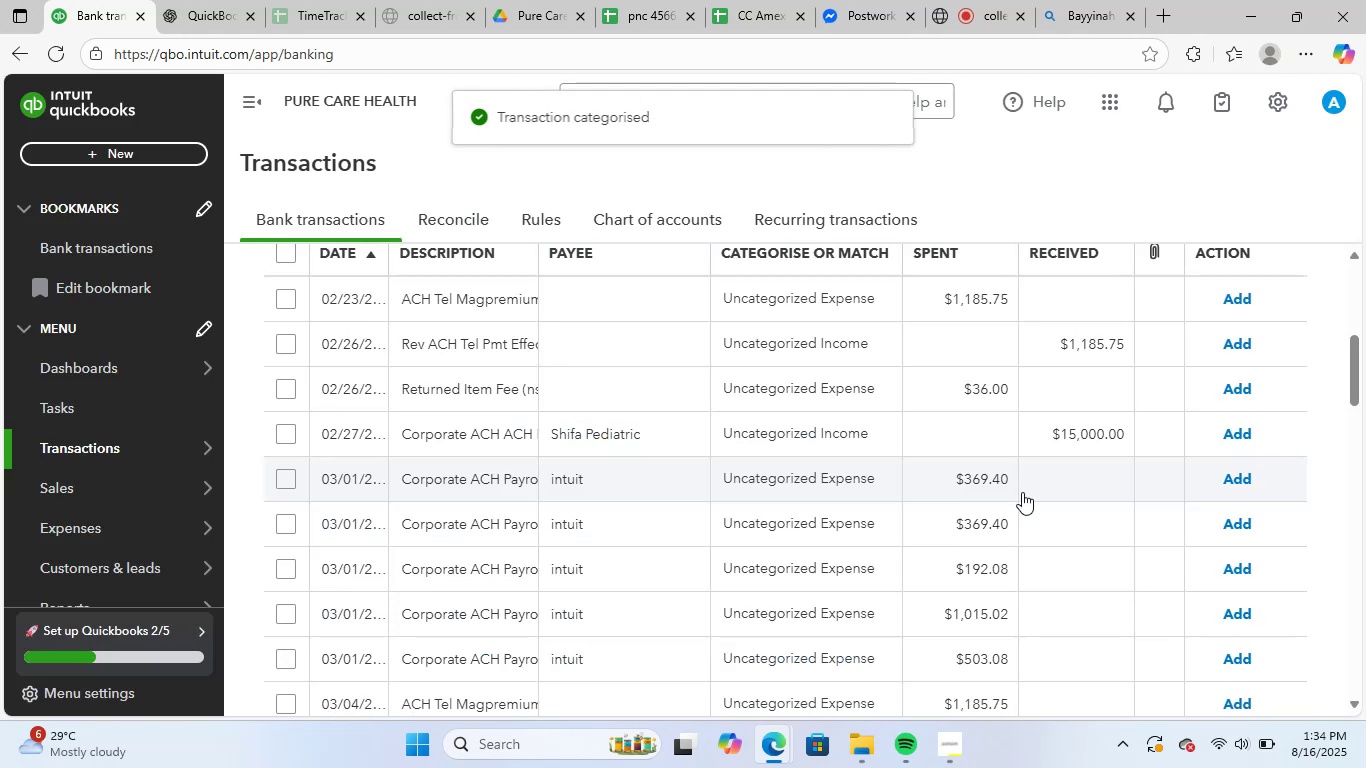 
left_click([465, 300])
 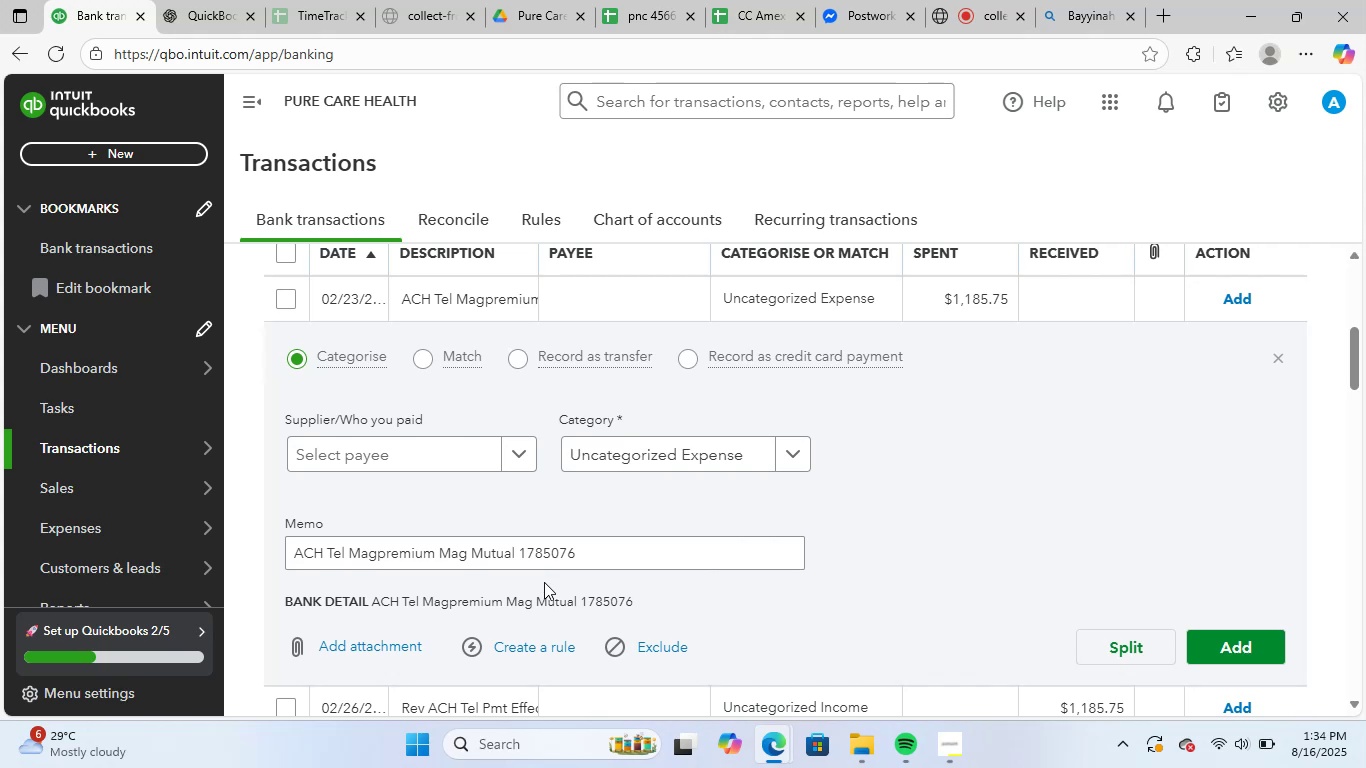 
left_click_drag(start_coordinate=[583, 558], to_coordinate=[198, 549])
 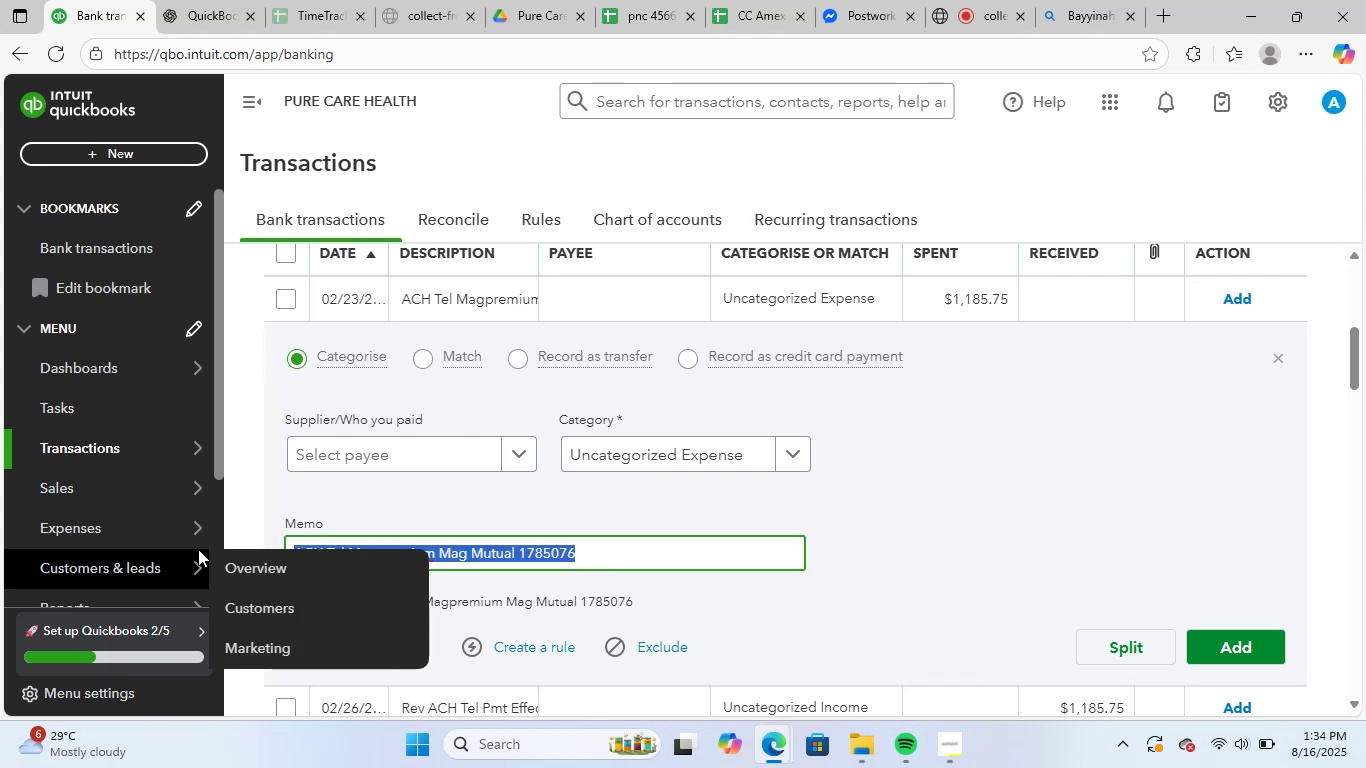 
key(Control+C)
 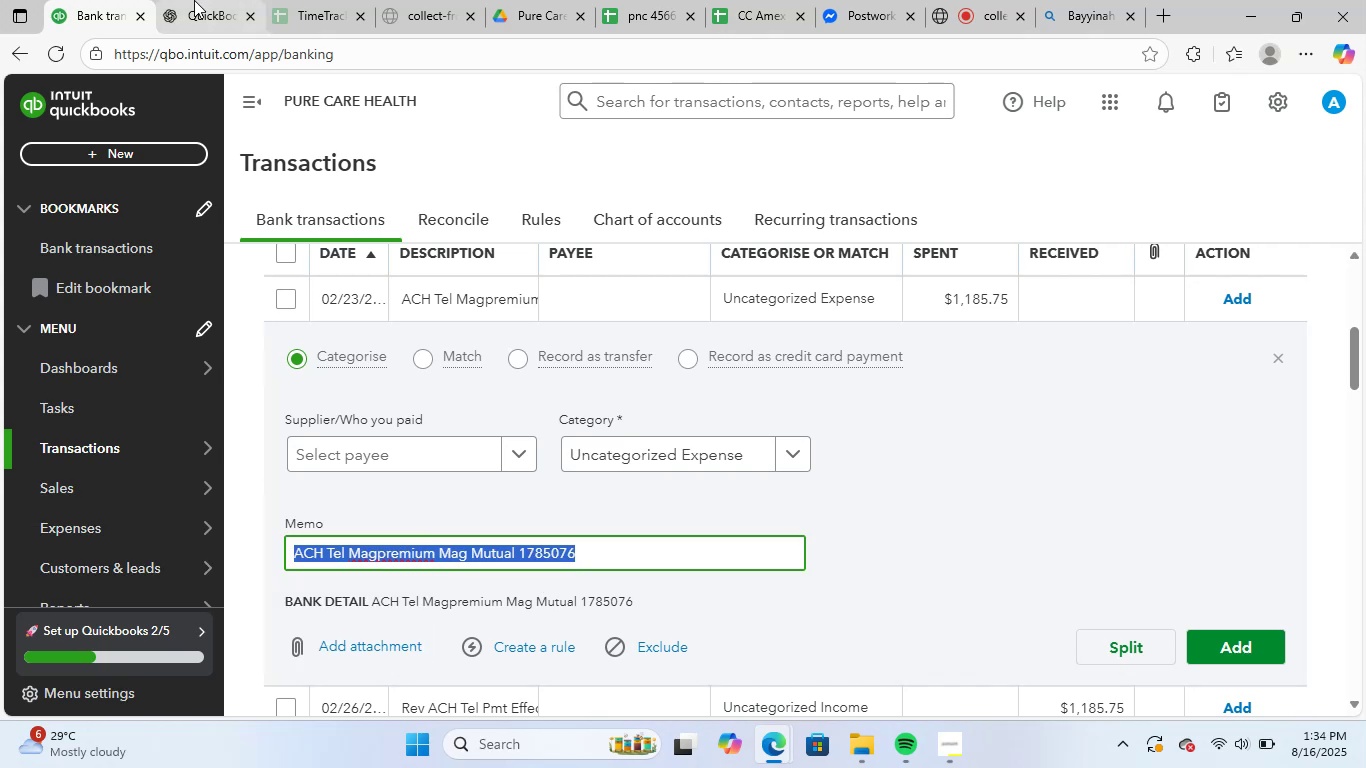 
left_click([192, 0])
 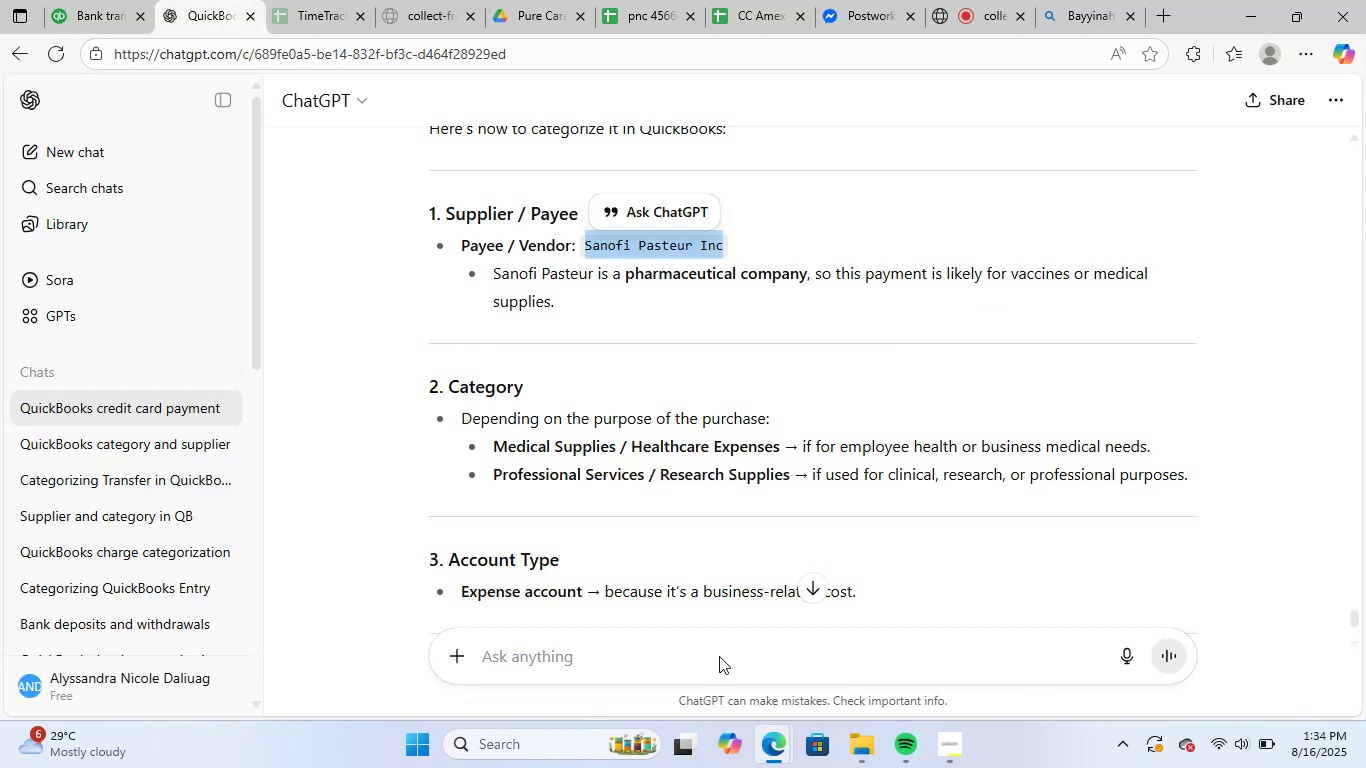 
left_click([719, 656])
 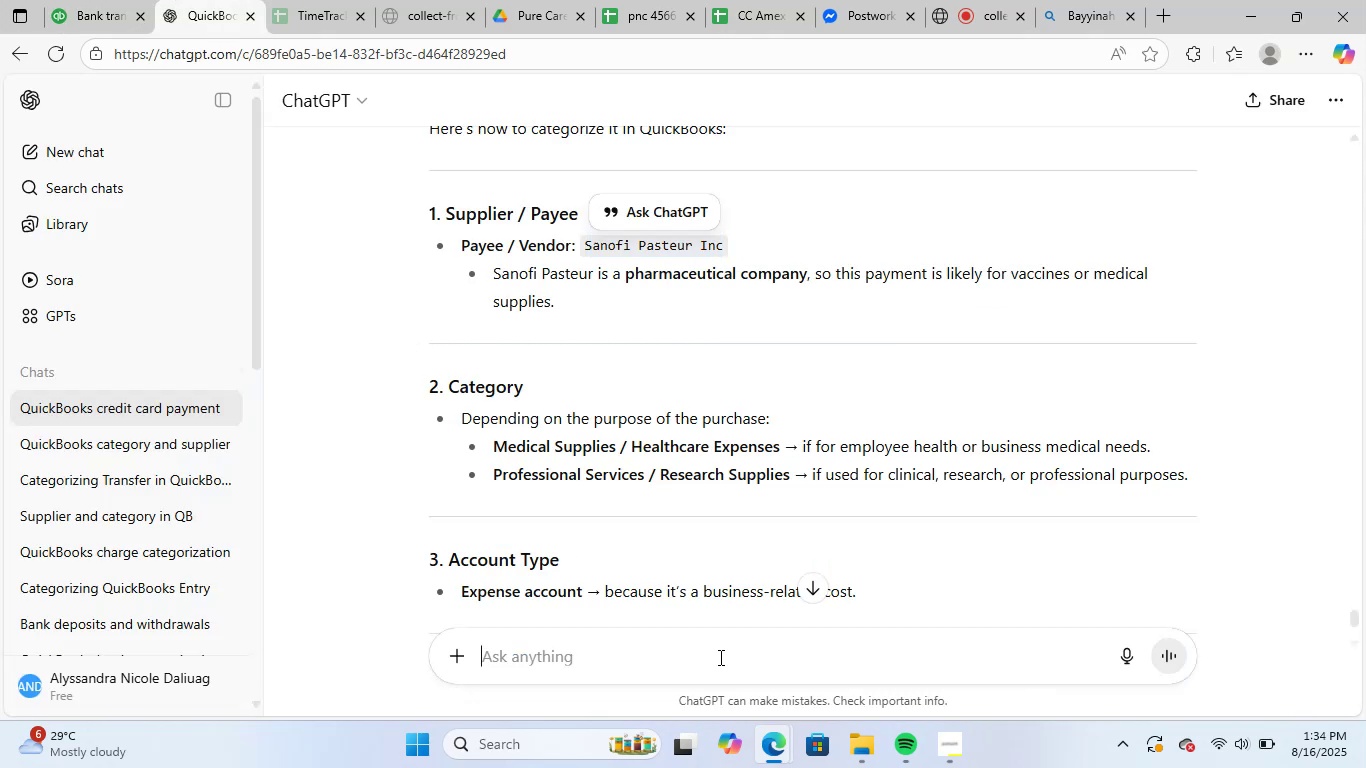 
key(Control+ControlLeft)
 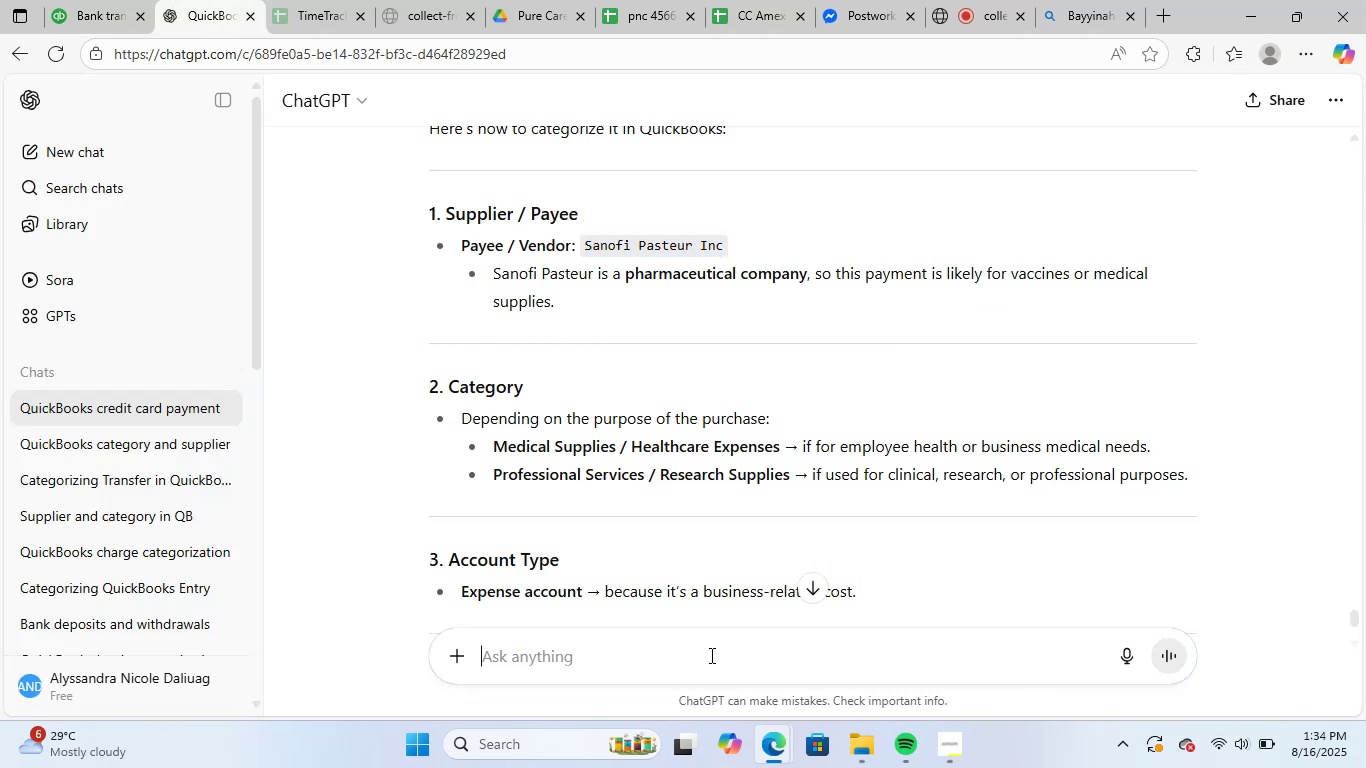 
key(Control+V)
 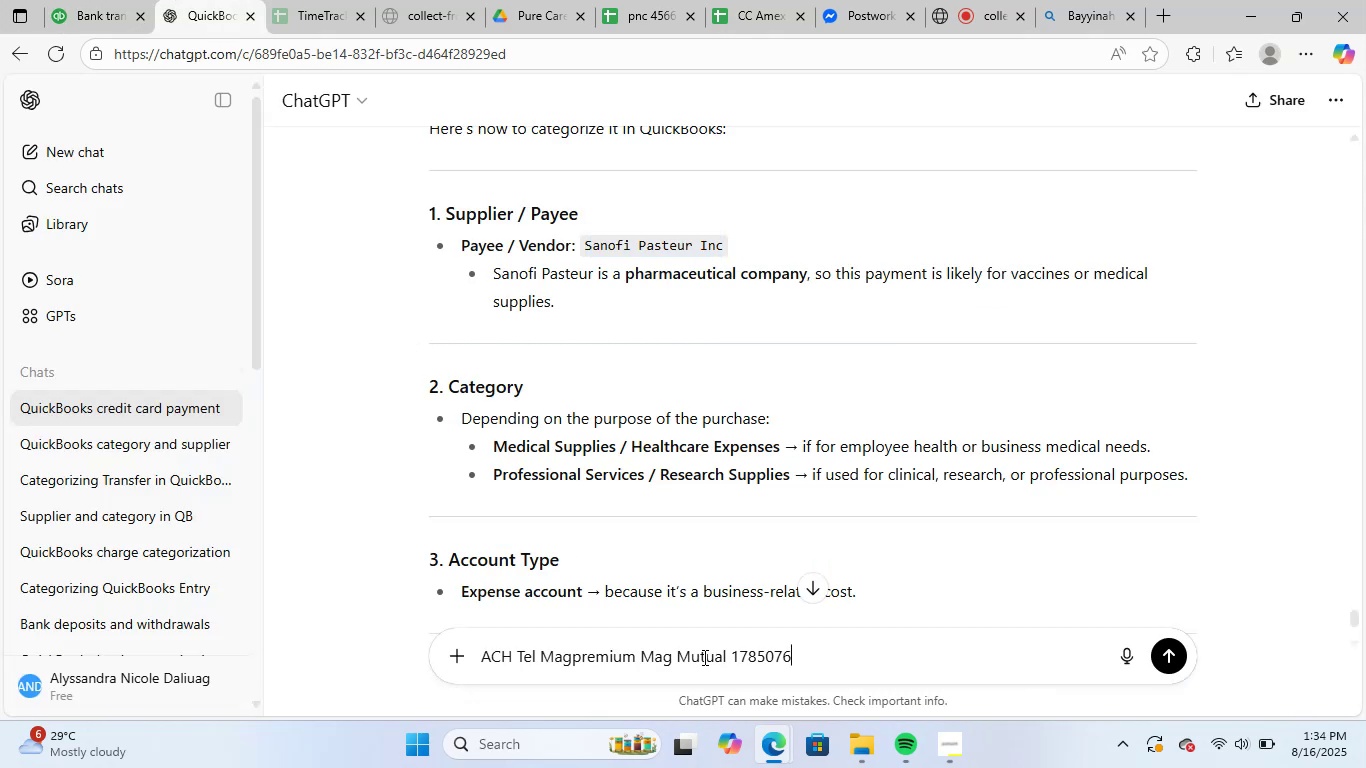 
key(NumpadEnter)
 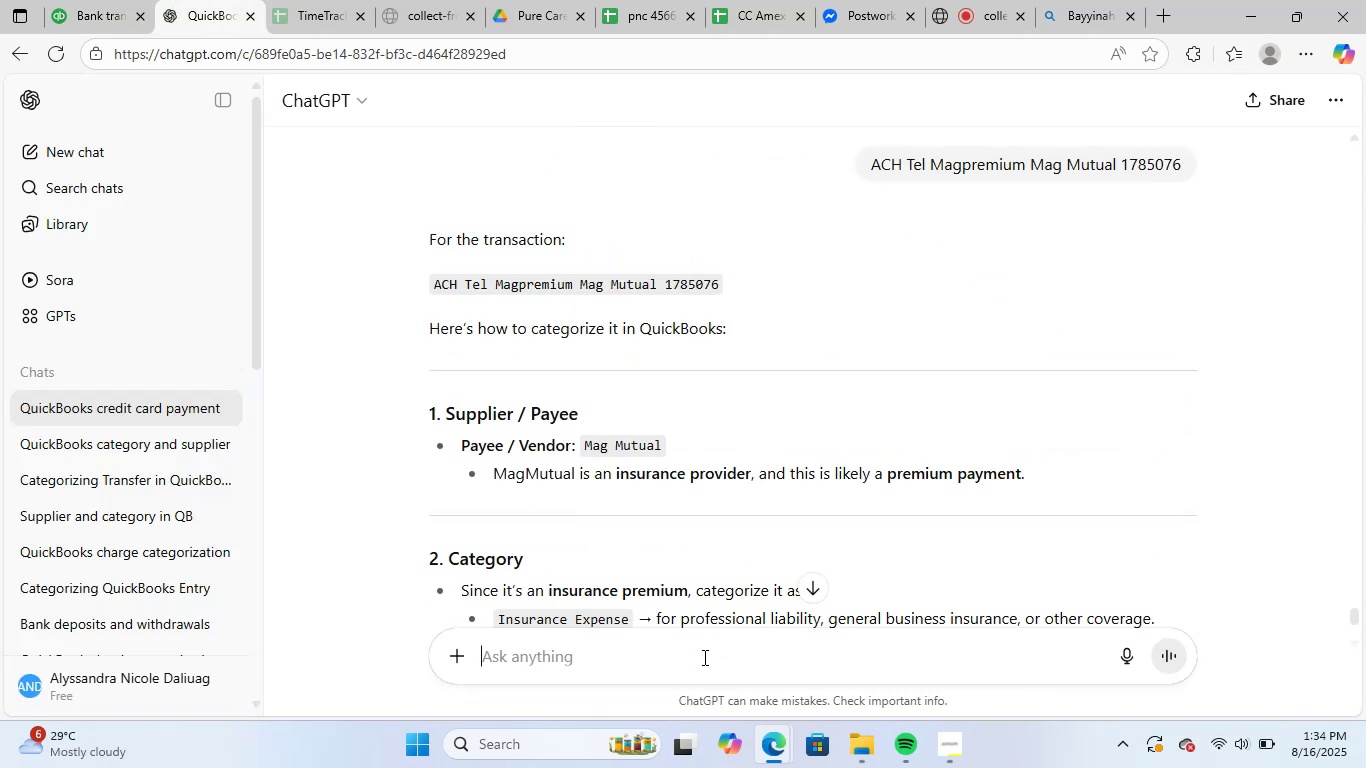 
wait(7.63)
 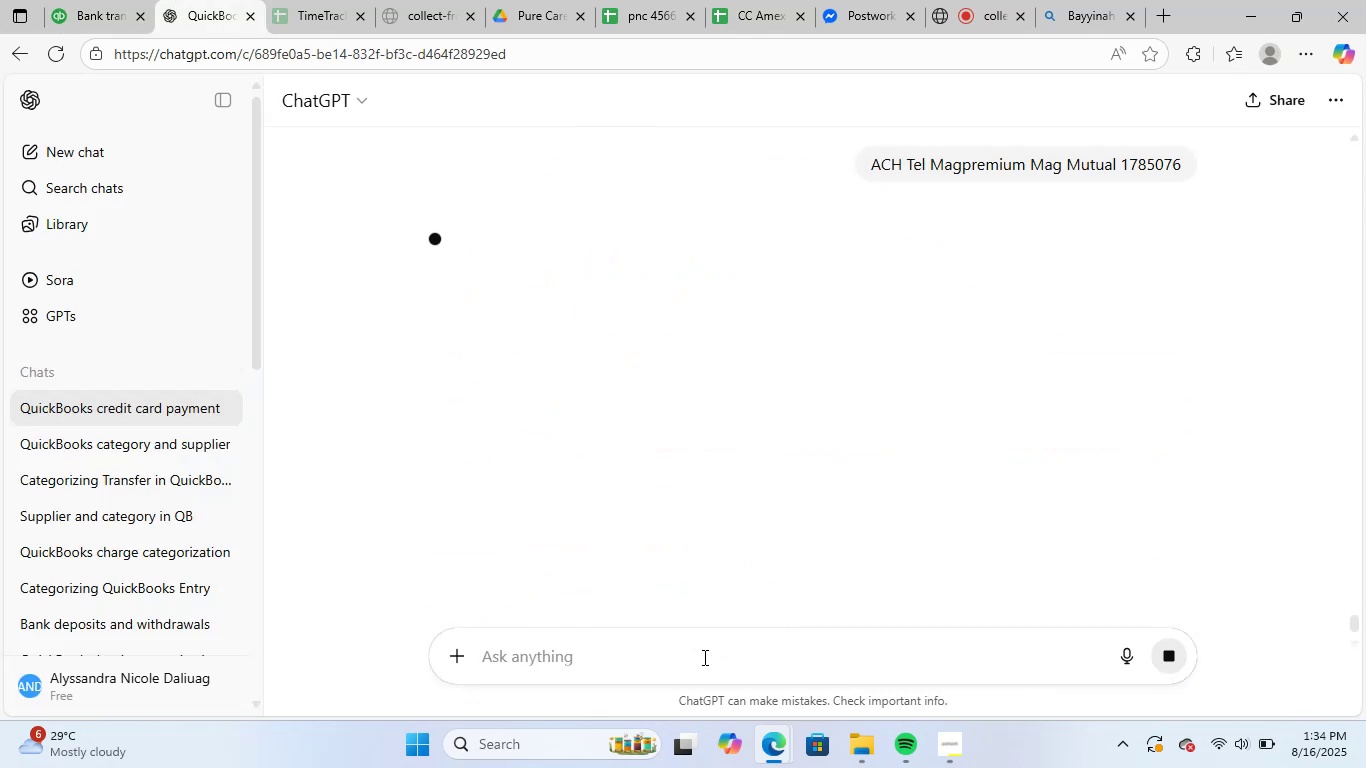 
left_click_drag(start_coordinate=[581, 443], to_coordinate=[675, 448])
 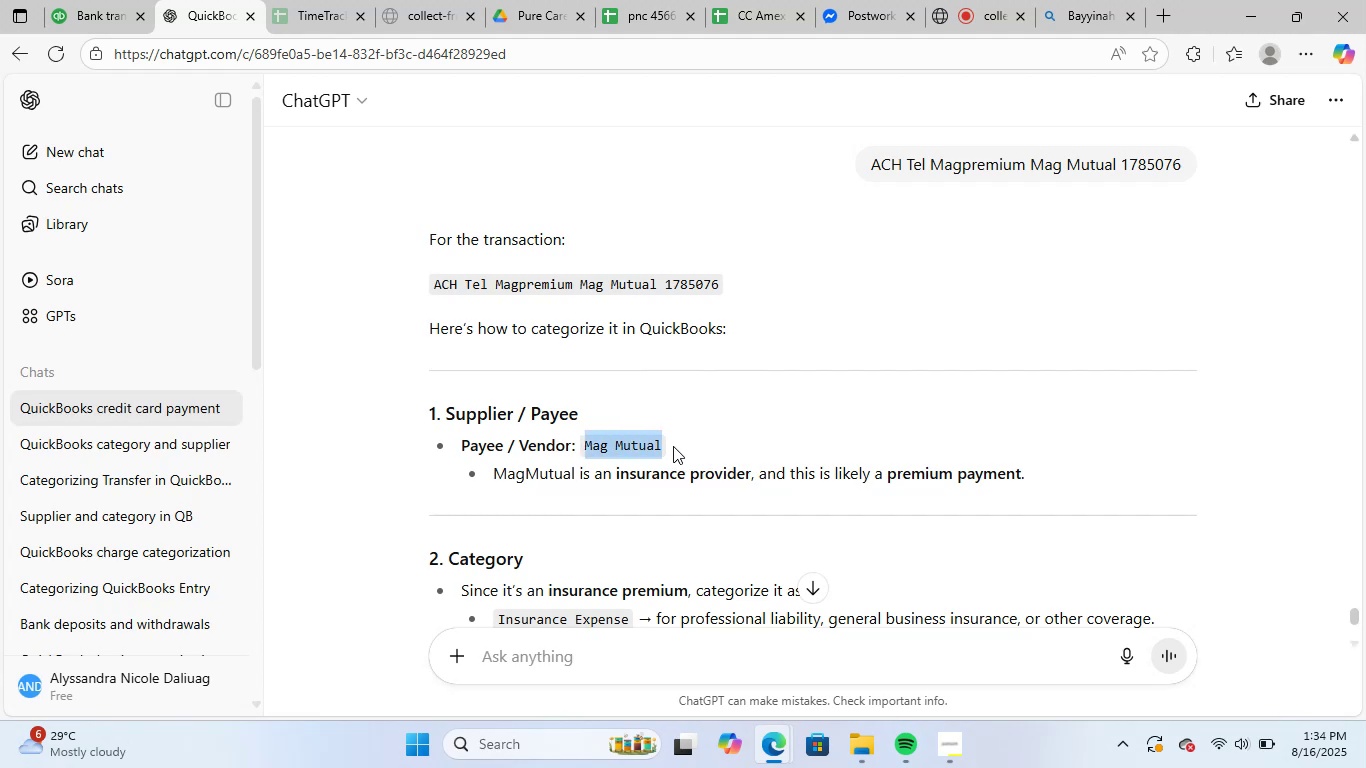 
key(Control+ControlLeft)
 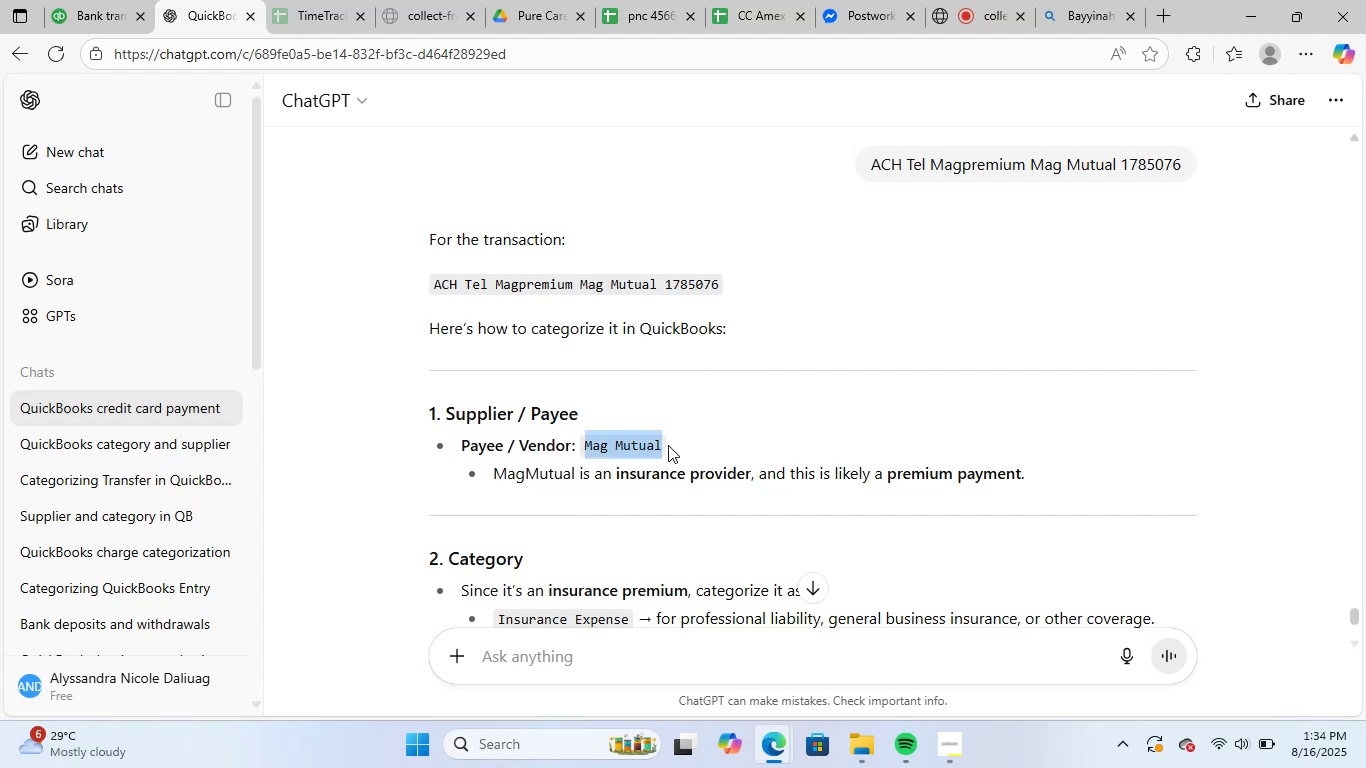 
key(Control+C)
 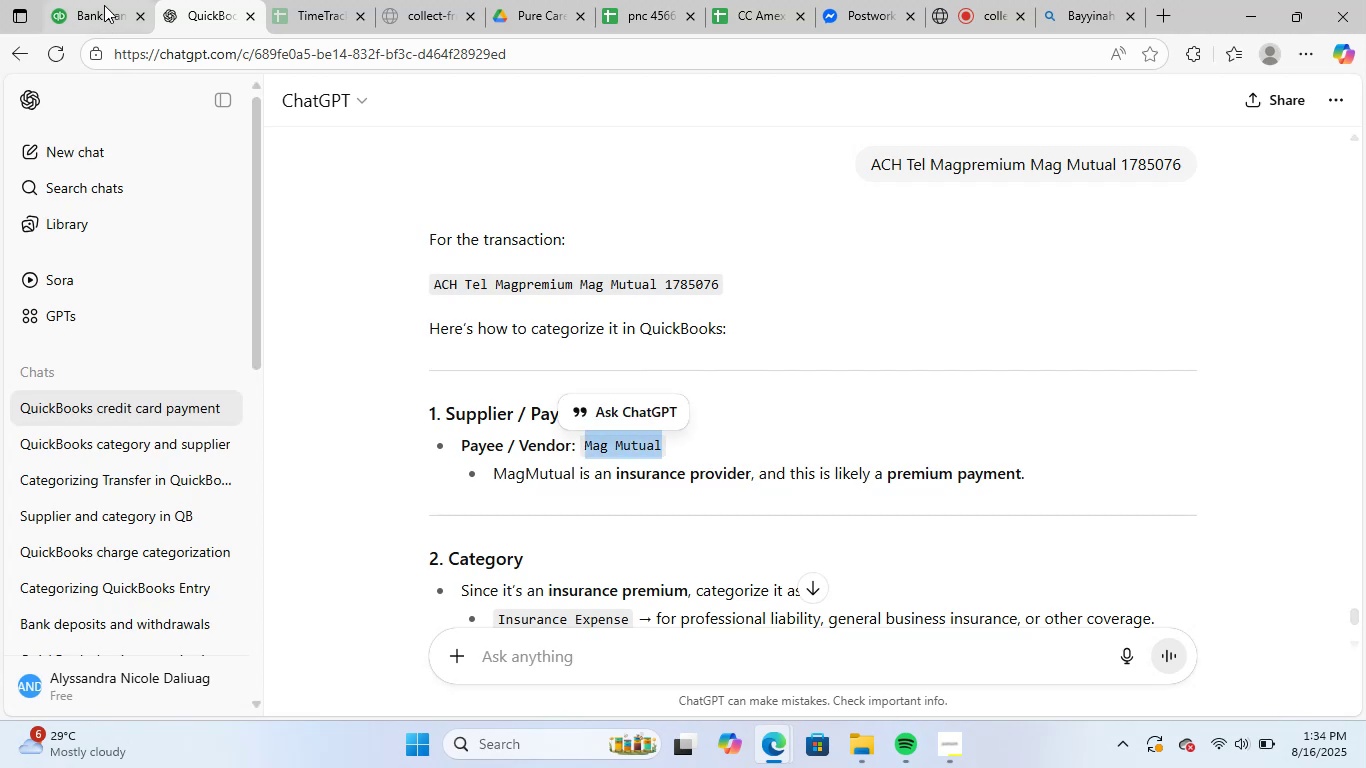 
left_click([100, 0])
 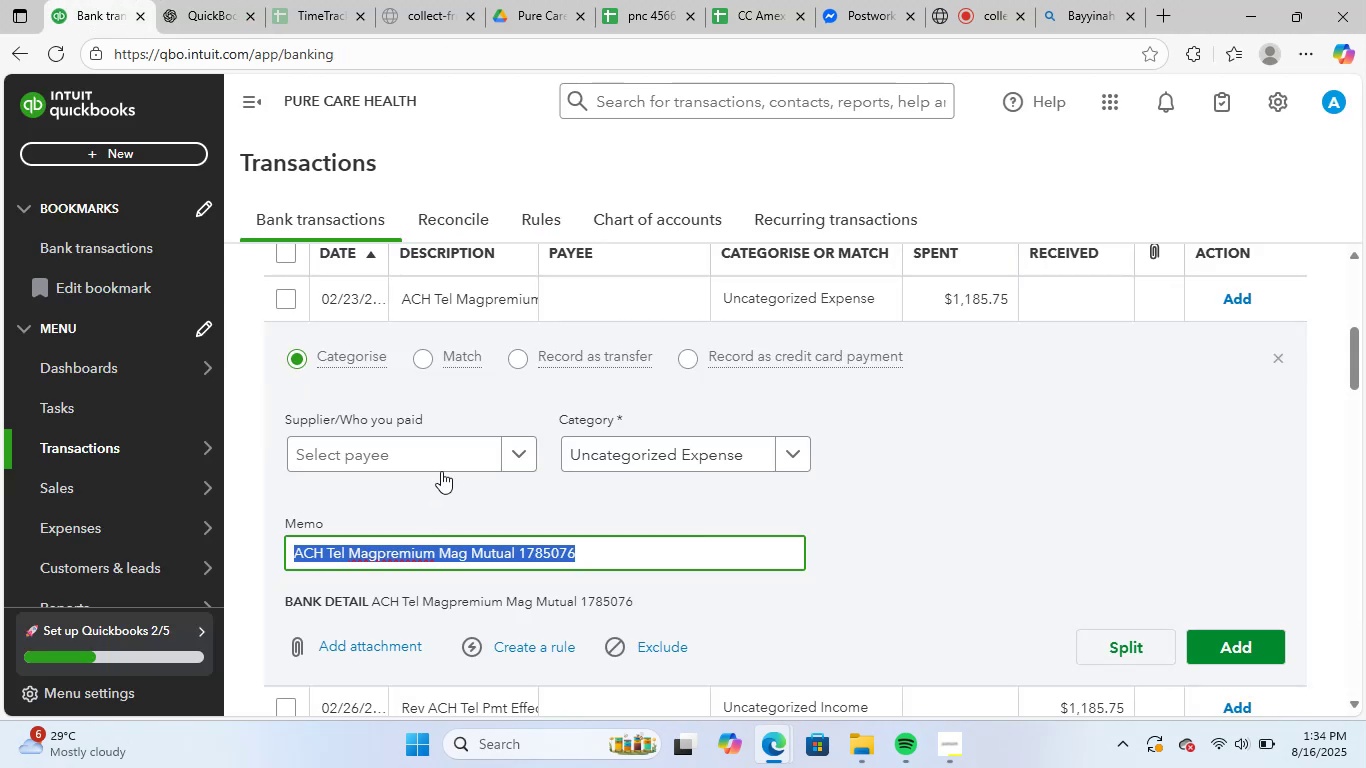 
left_click([459, 462])
 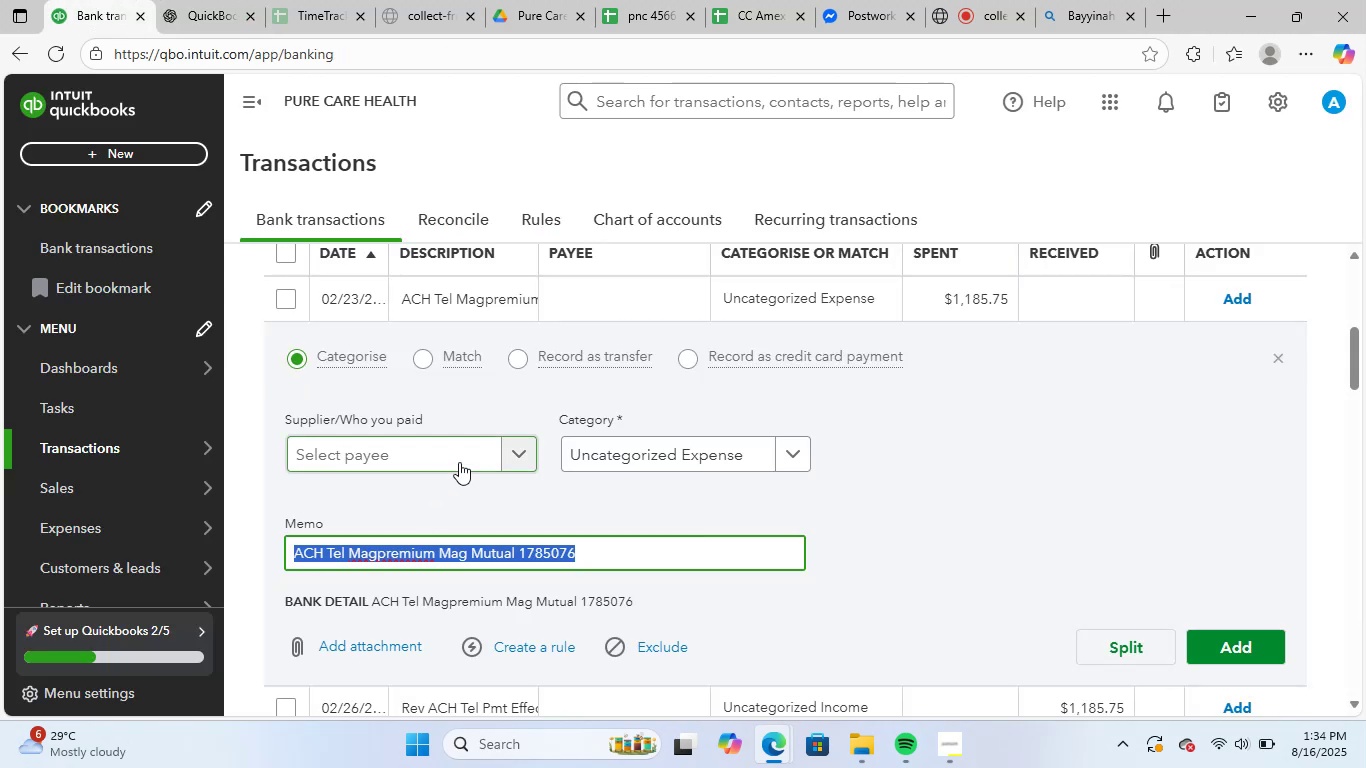 
key(Control+V)
 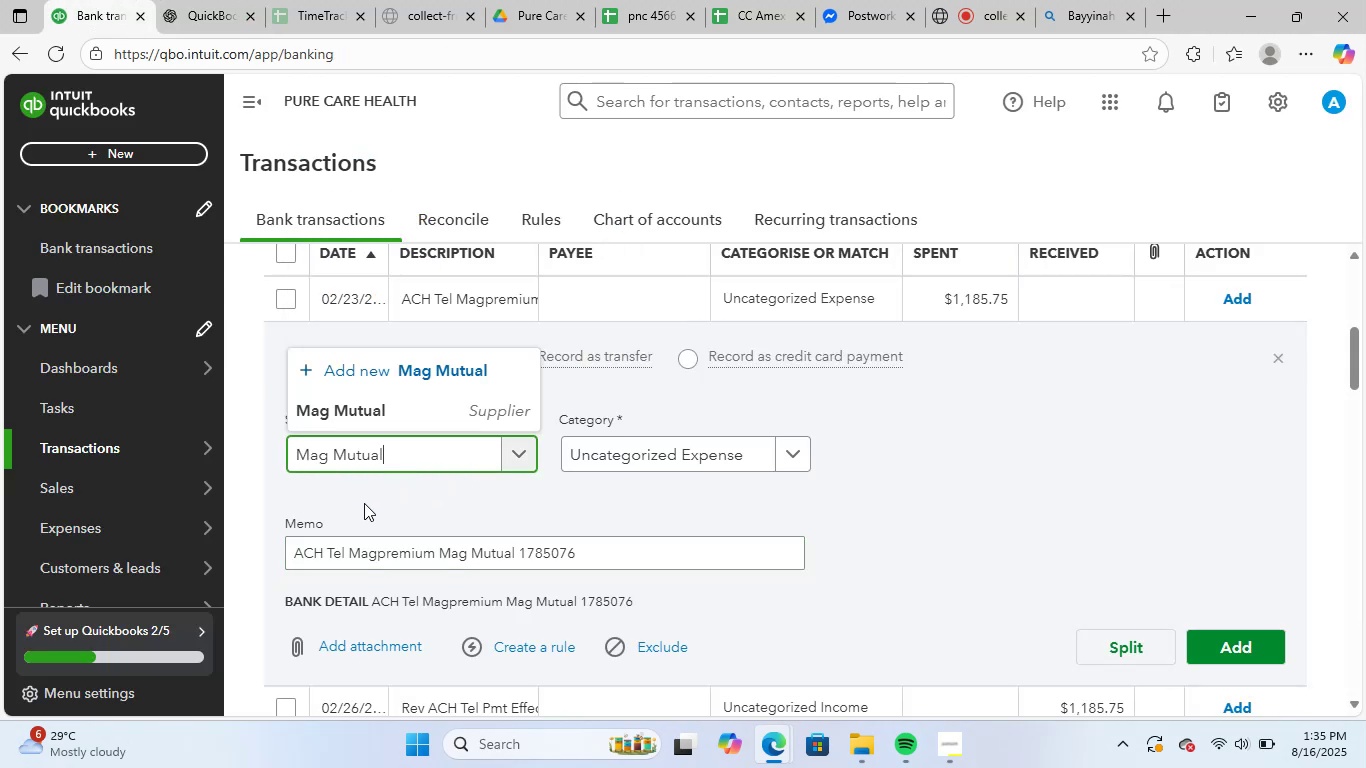 
left_click([389, 411])
 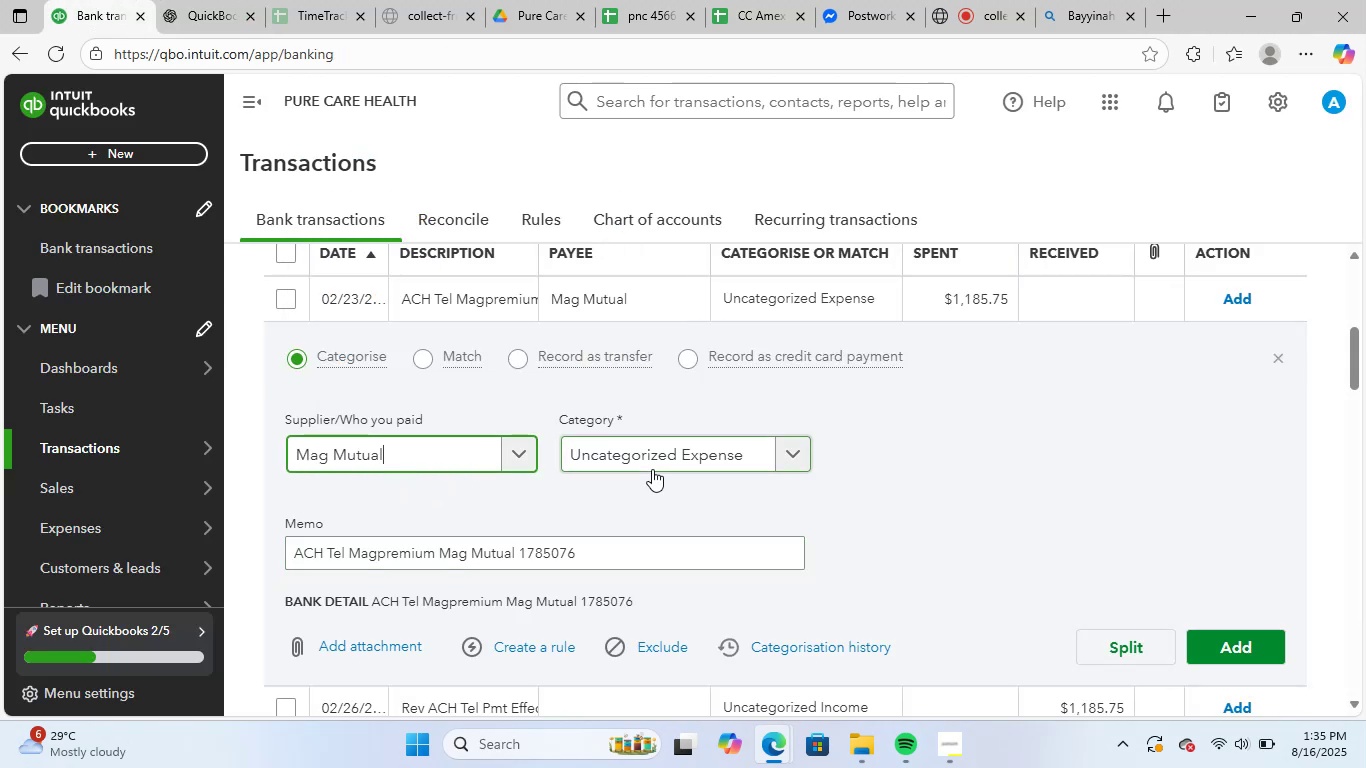 
left_click([652, 469])
 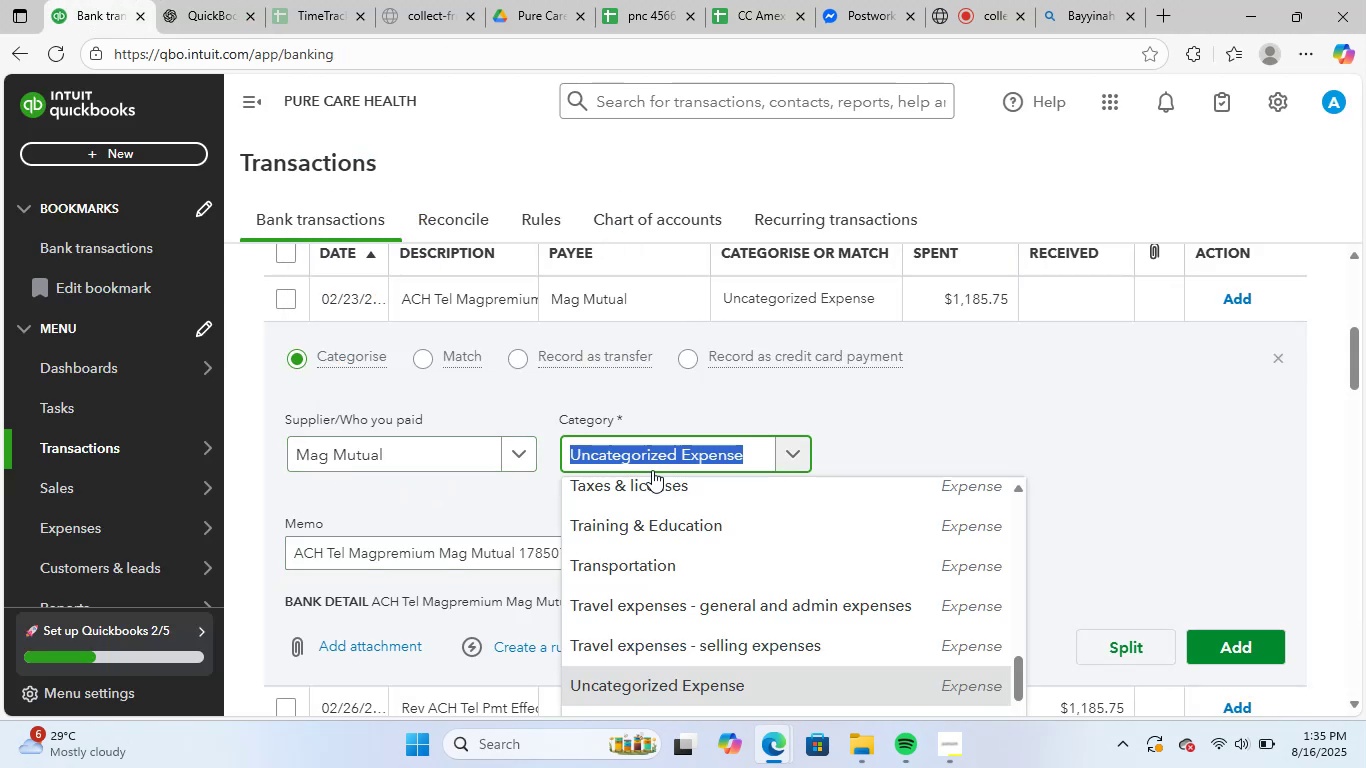 
key(Alt+AltLeft)
 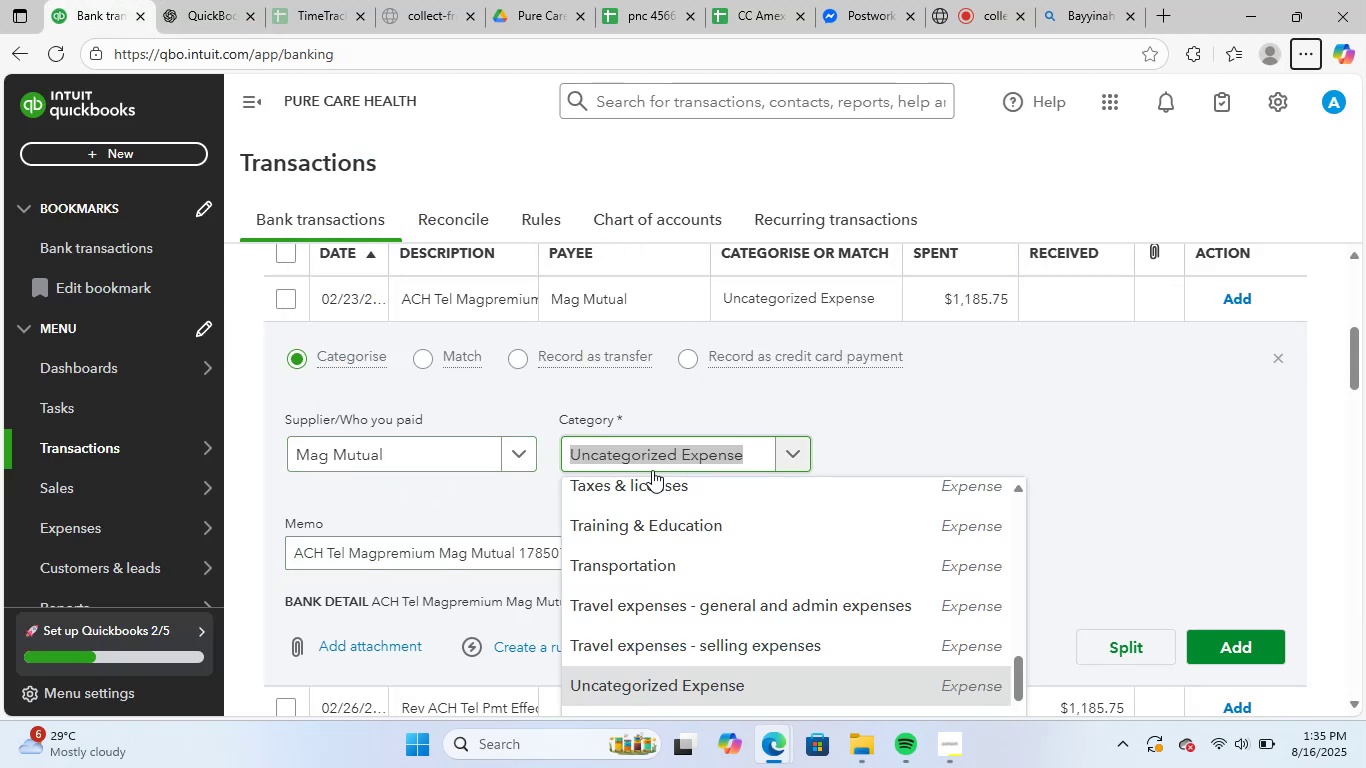 
type(onsin)
 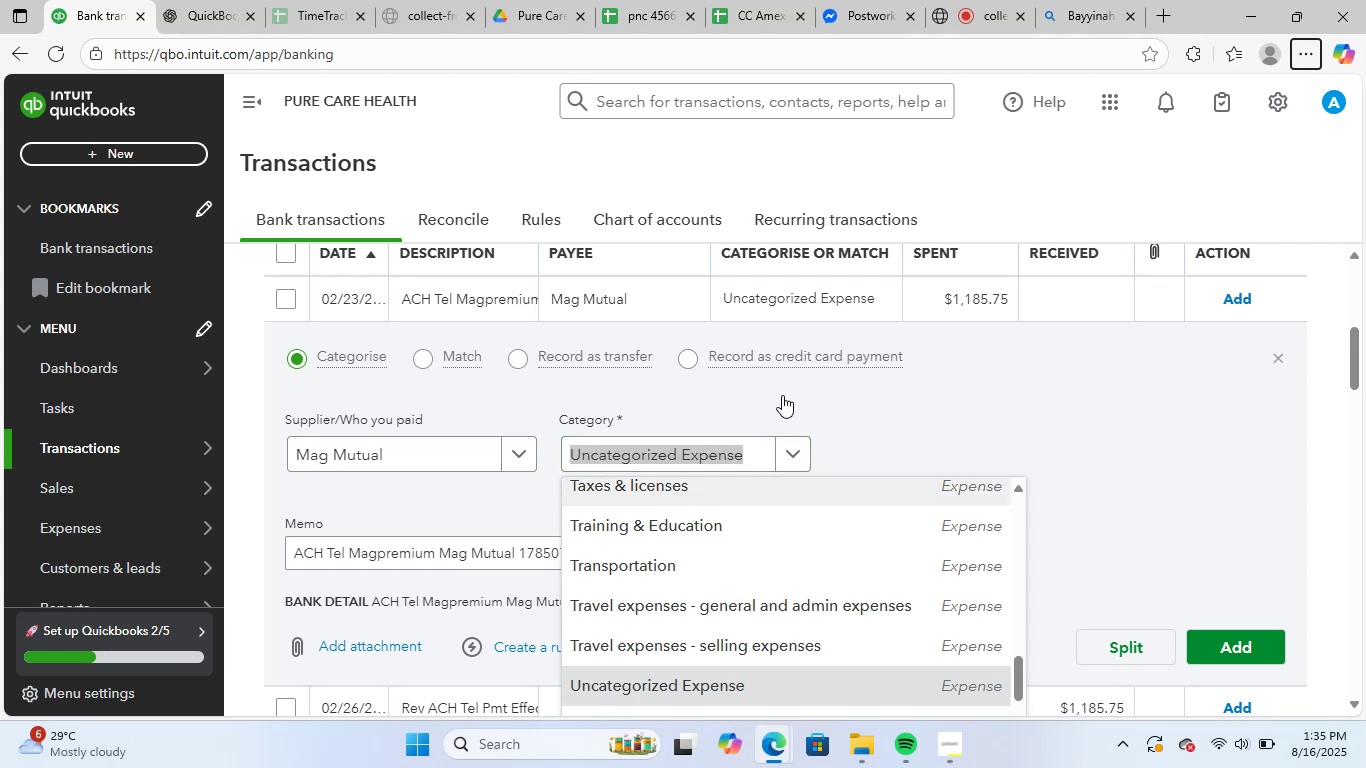 
left_click([899, 435])
 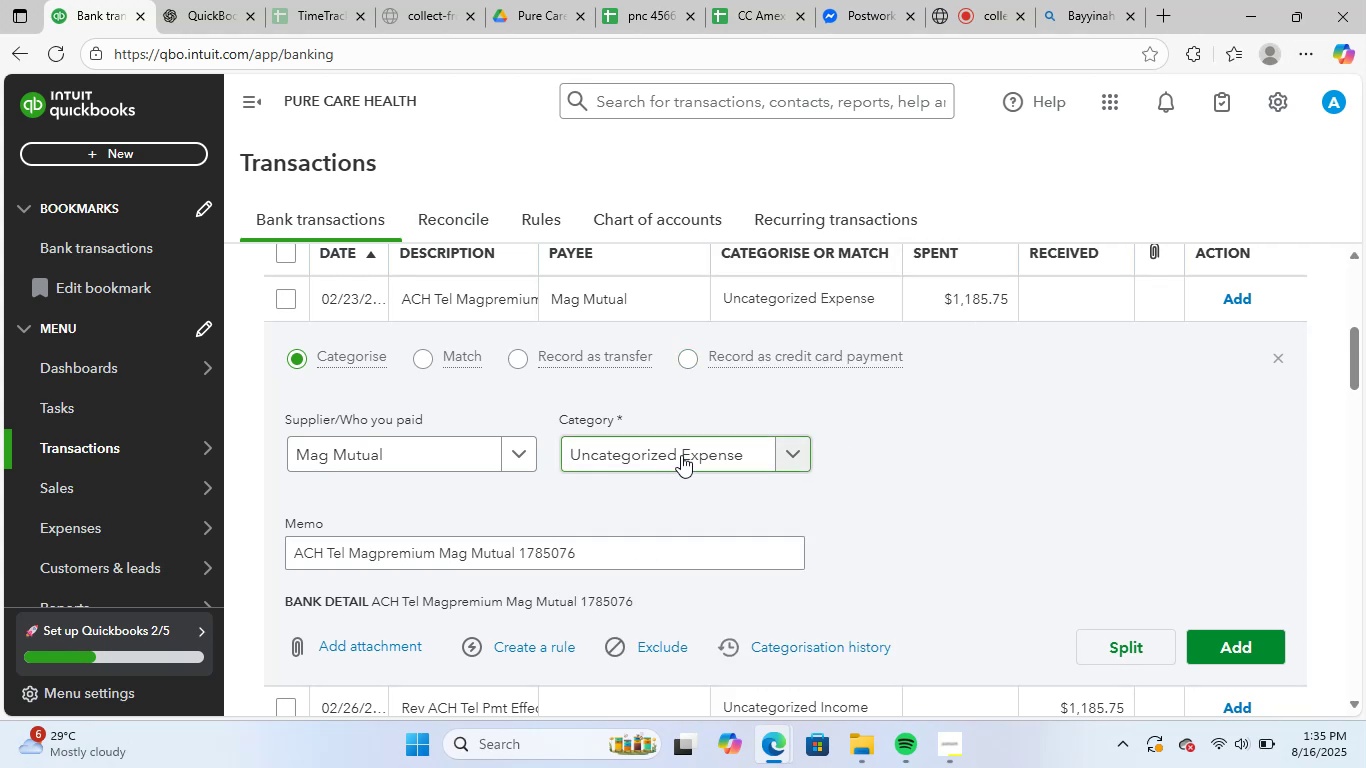 
left_click([681, 455])
 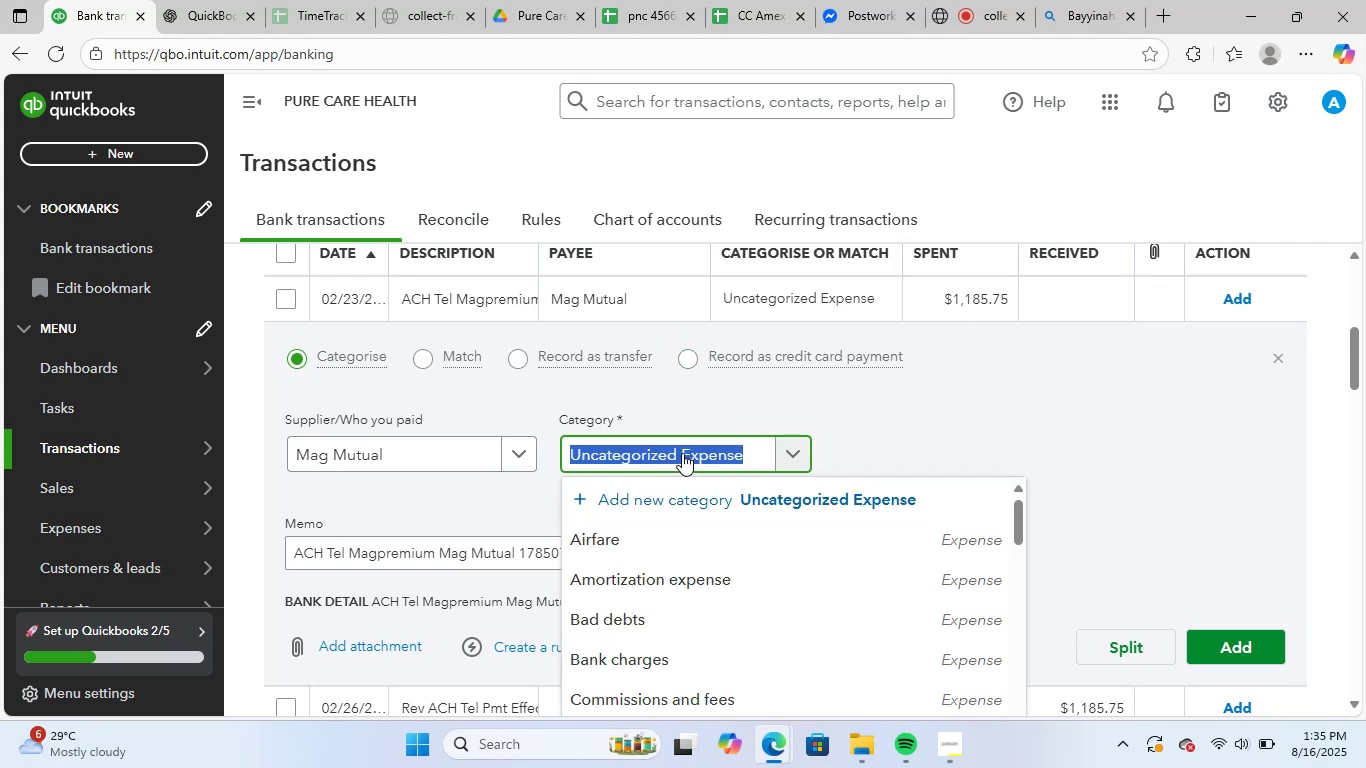 
type(ins)
 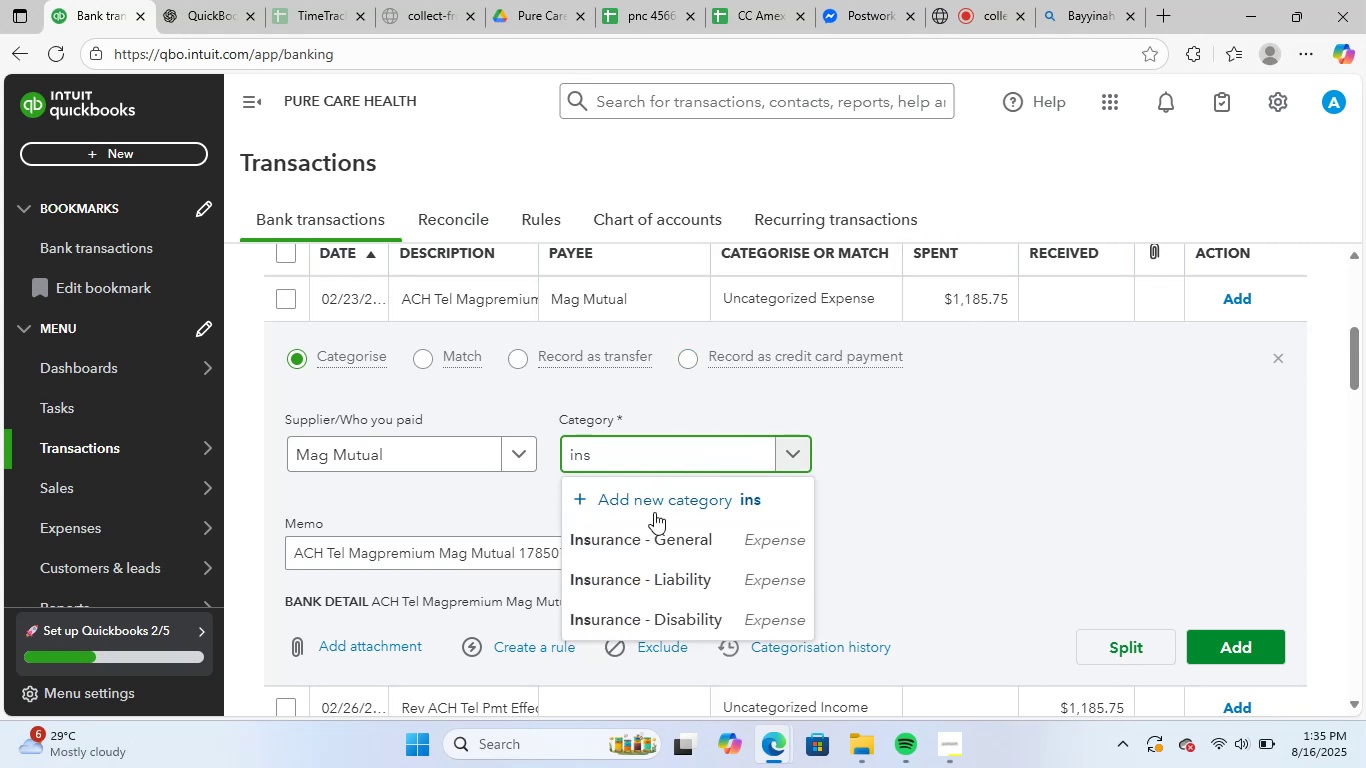 
left_click([686, 534])
 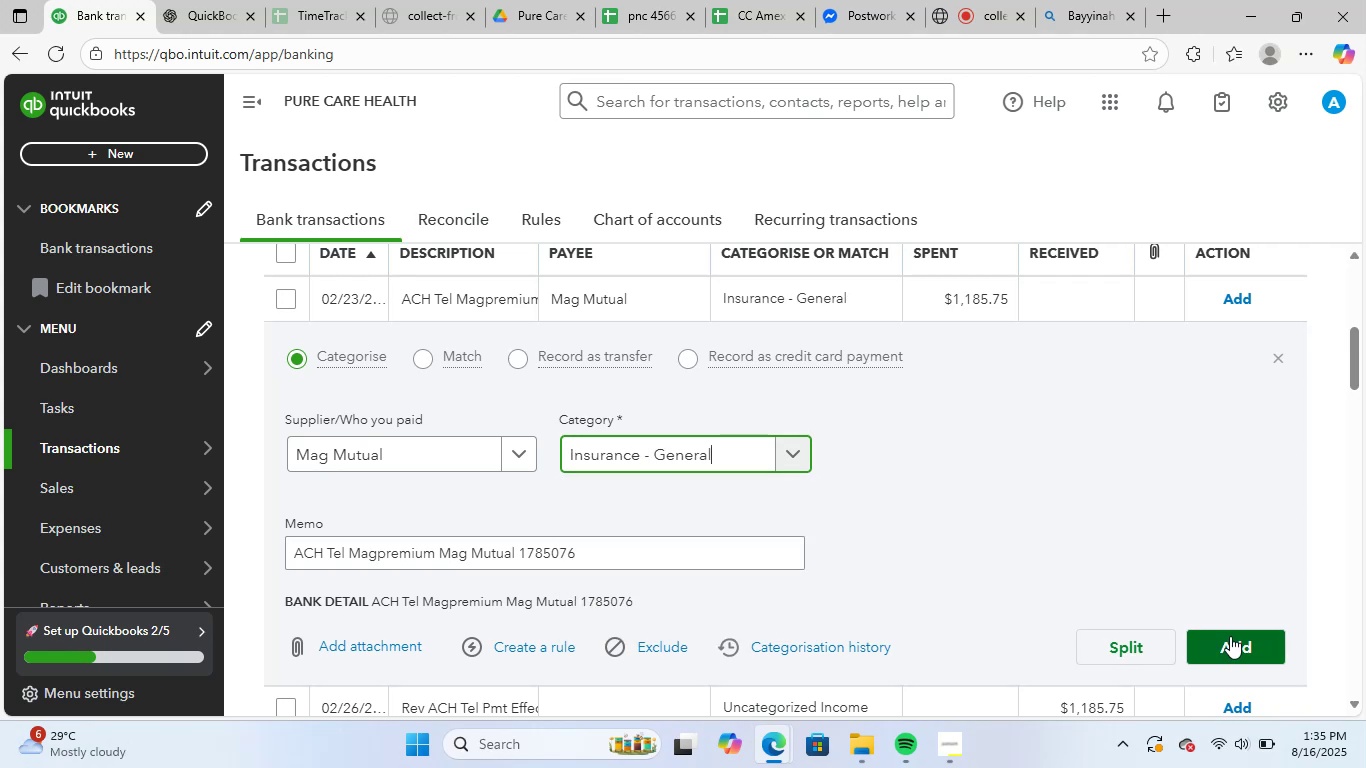 
left_click([1230, 636])
 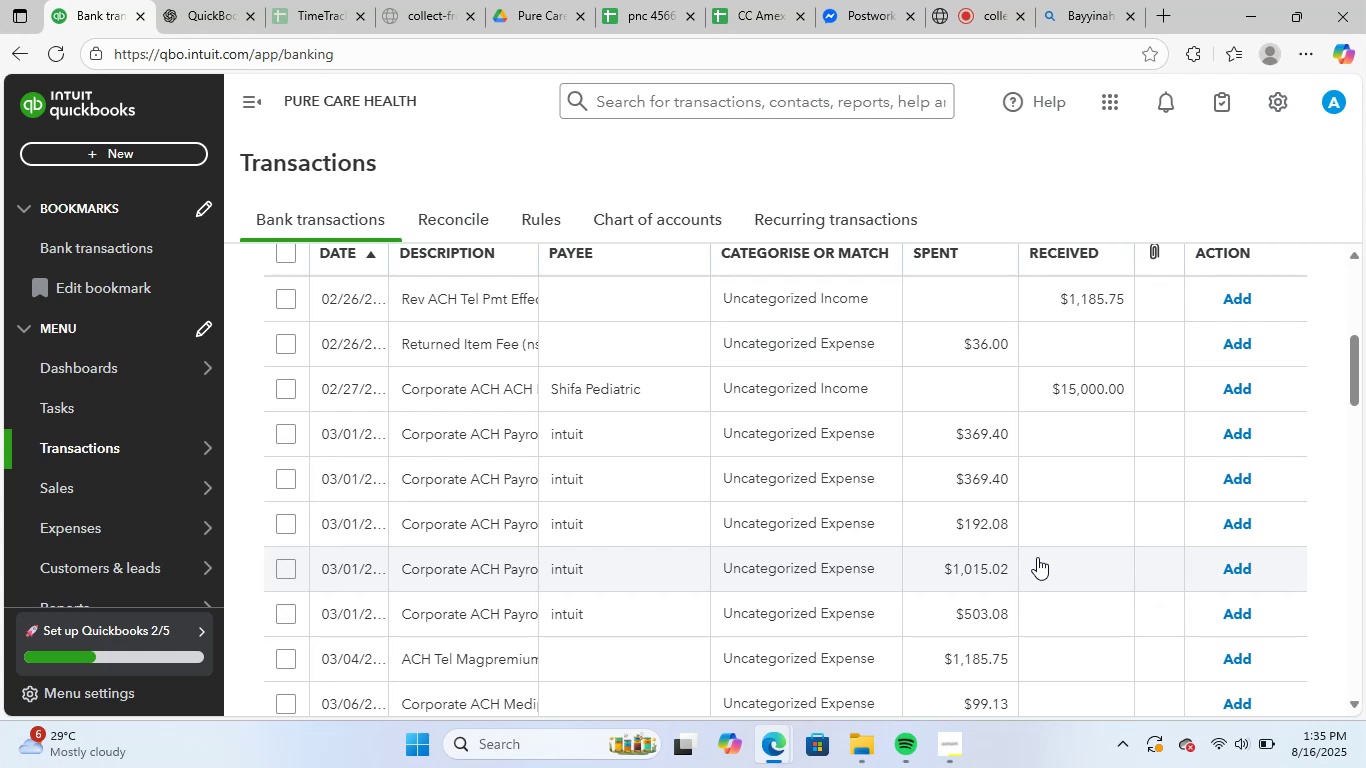 
wait(16.55)
 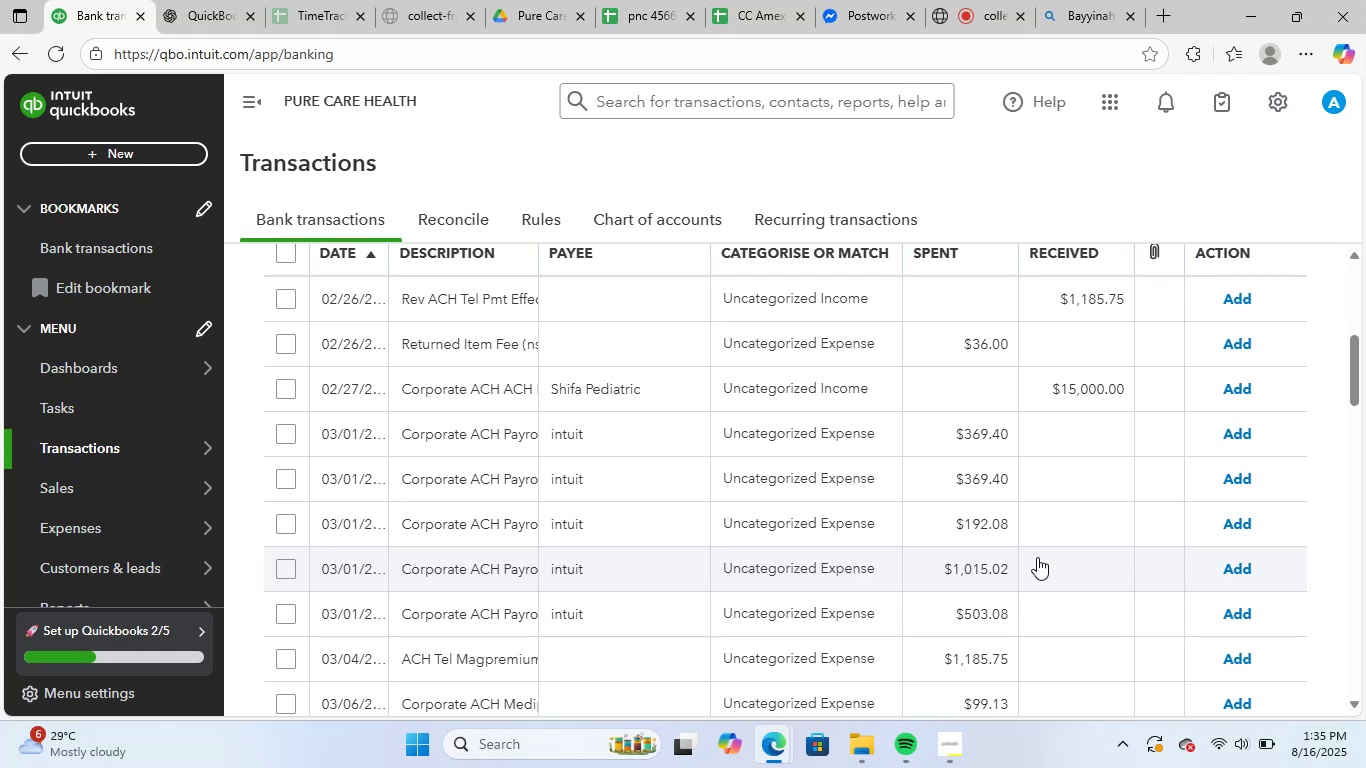 
scroll: coordinate [700, 583], scroll_direction: up, amount: 2.0
 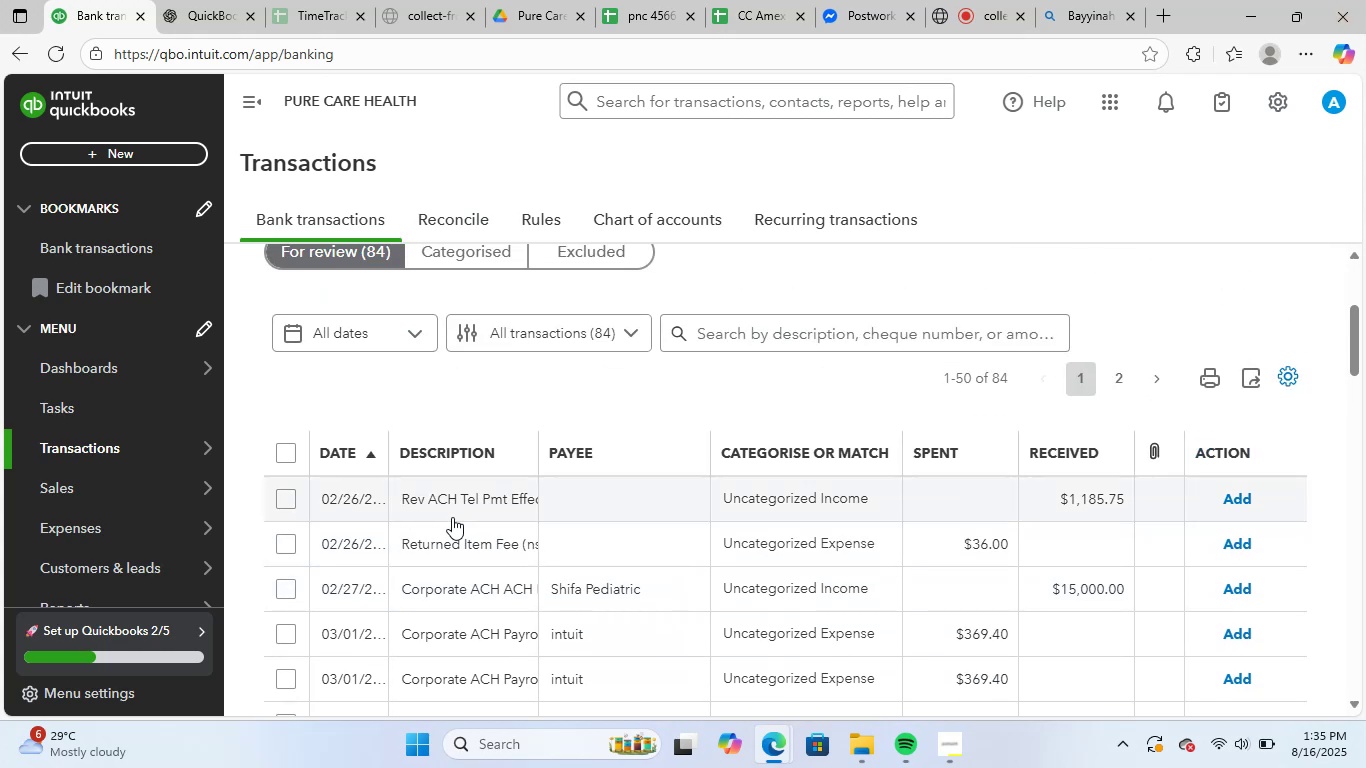 
left_click([460, 504])
 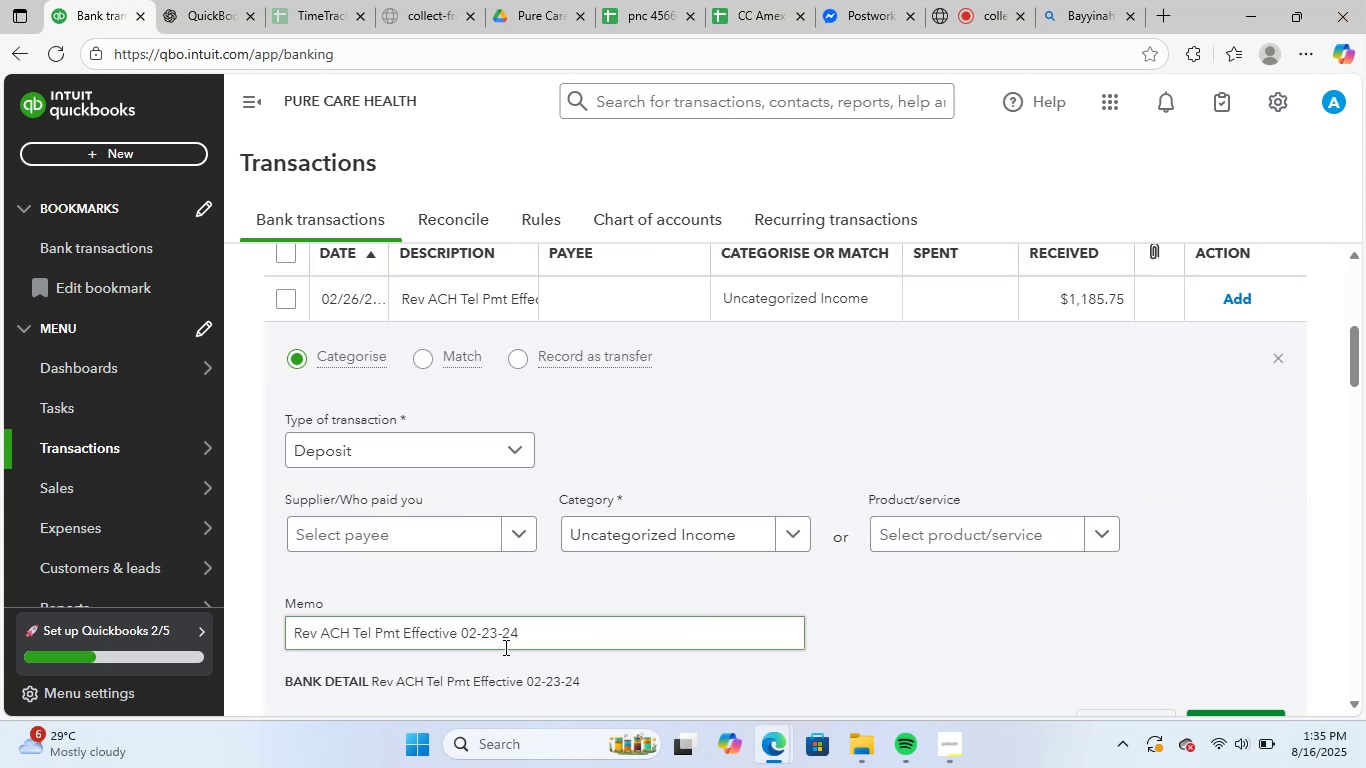 
left_click_drag(start_coordinate=[542, 643], to_coordinate=[261, 635])
 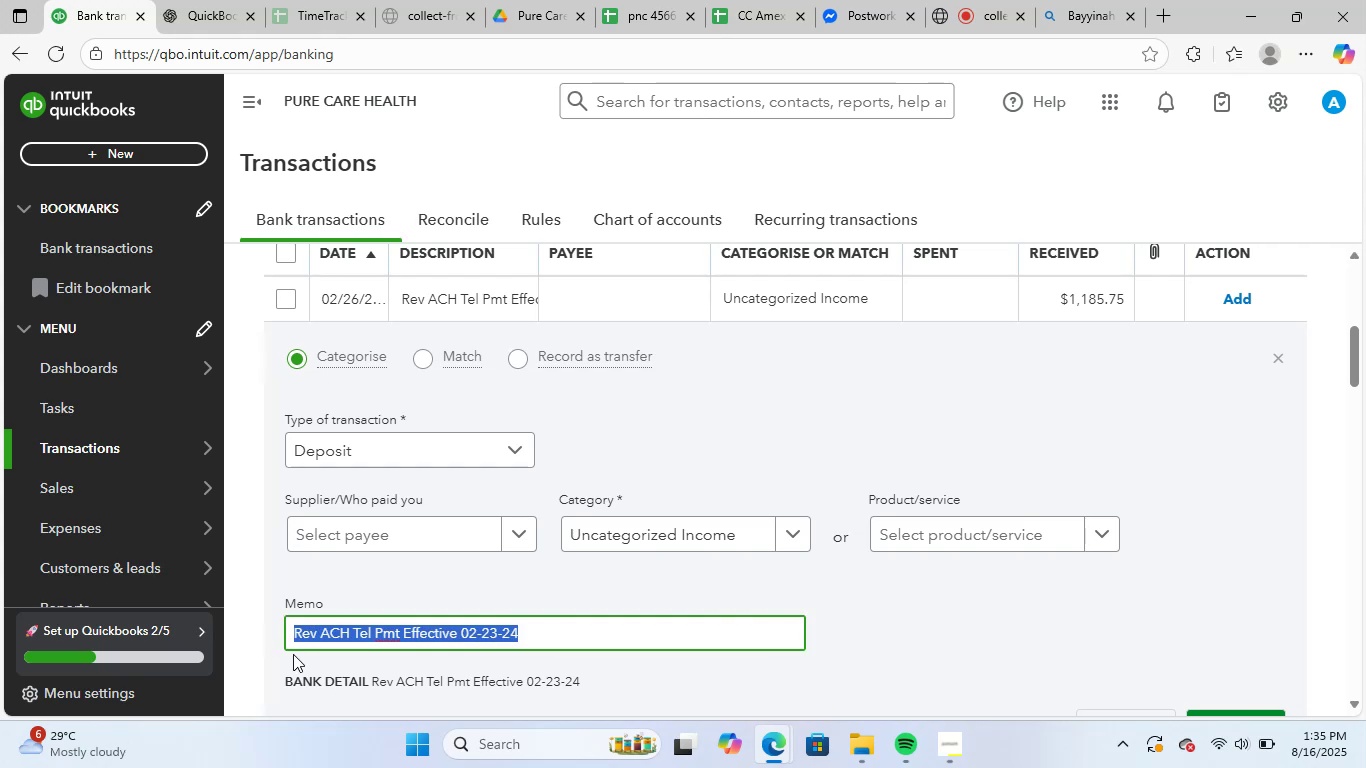 
key(Control+C)
 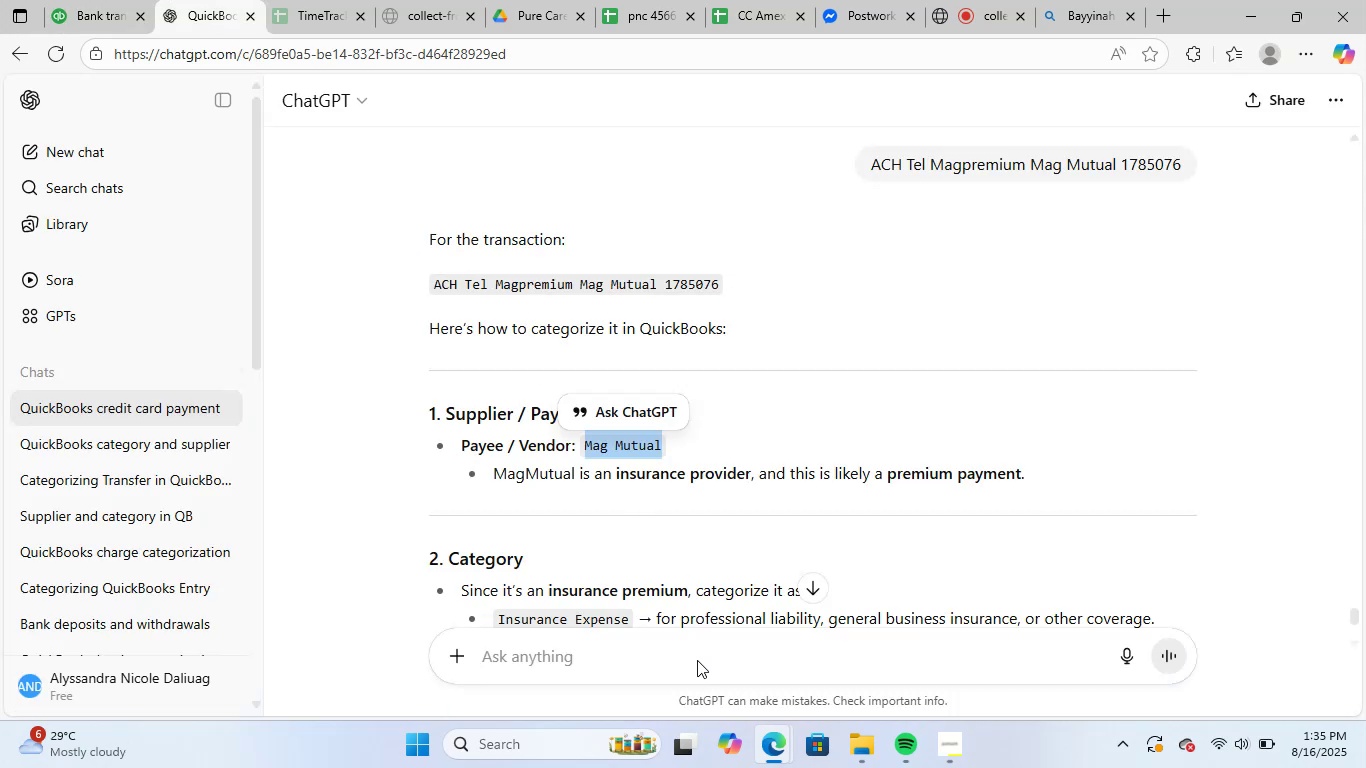 
left_click([708, 649])
 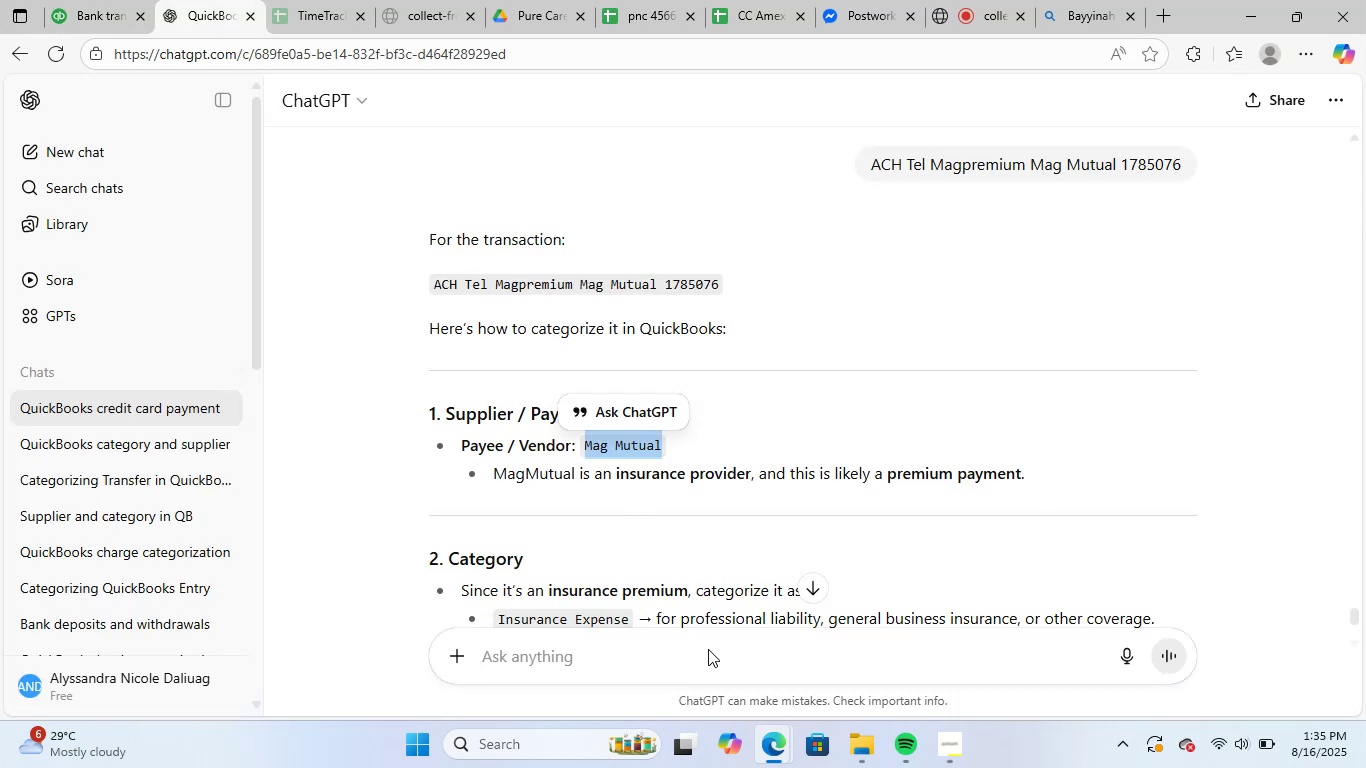 
key(Control+ControlLeft)
 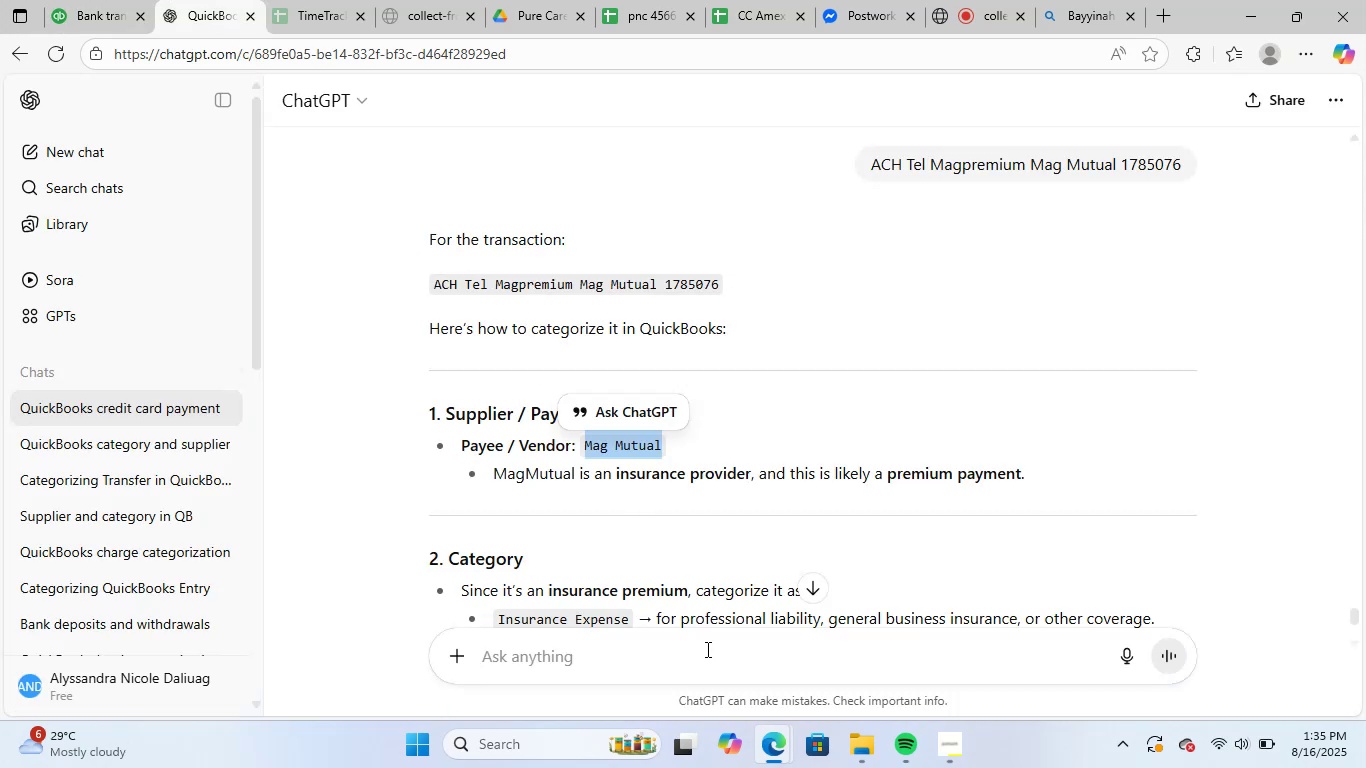 
key(Control+V)
 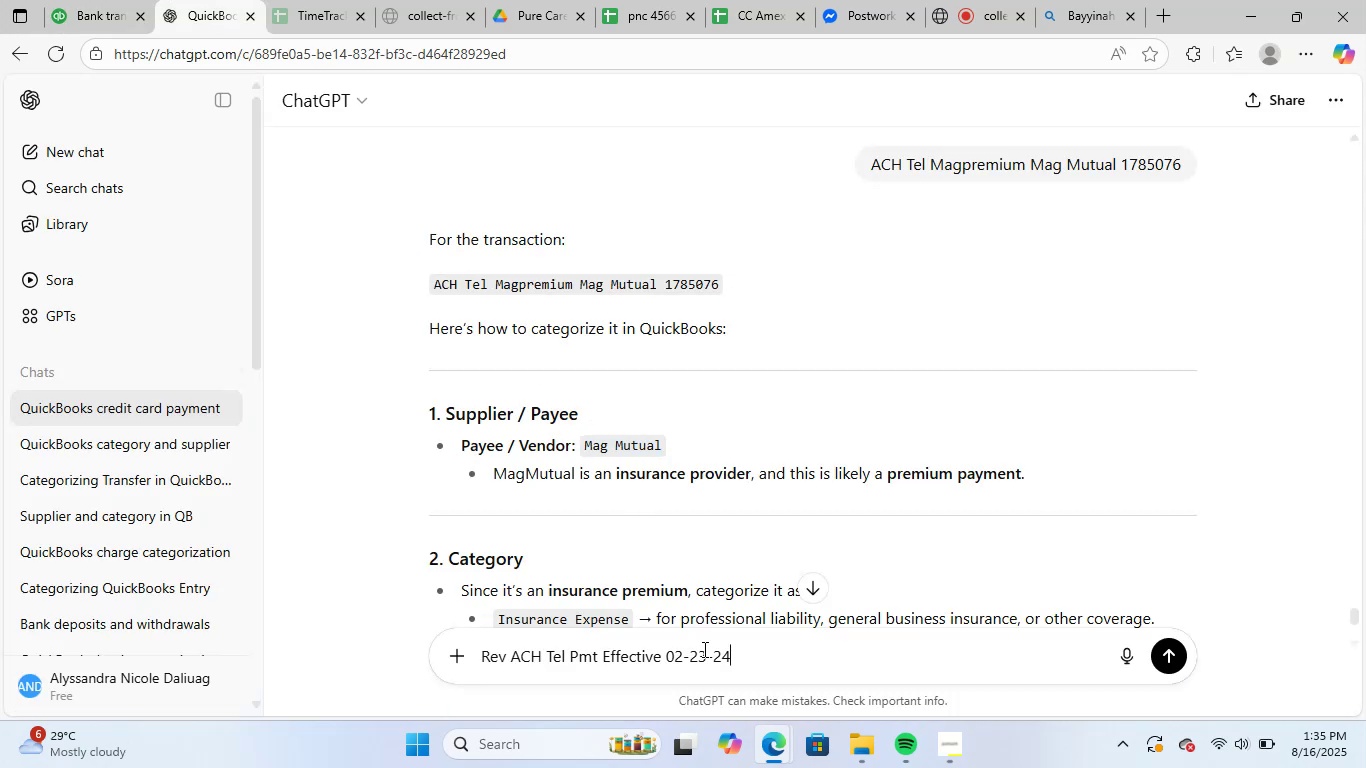 
key(NumpadEnter)
 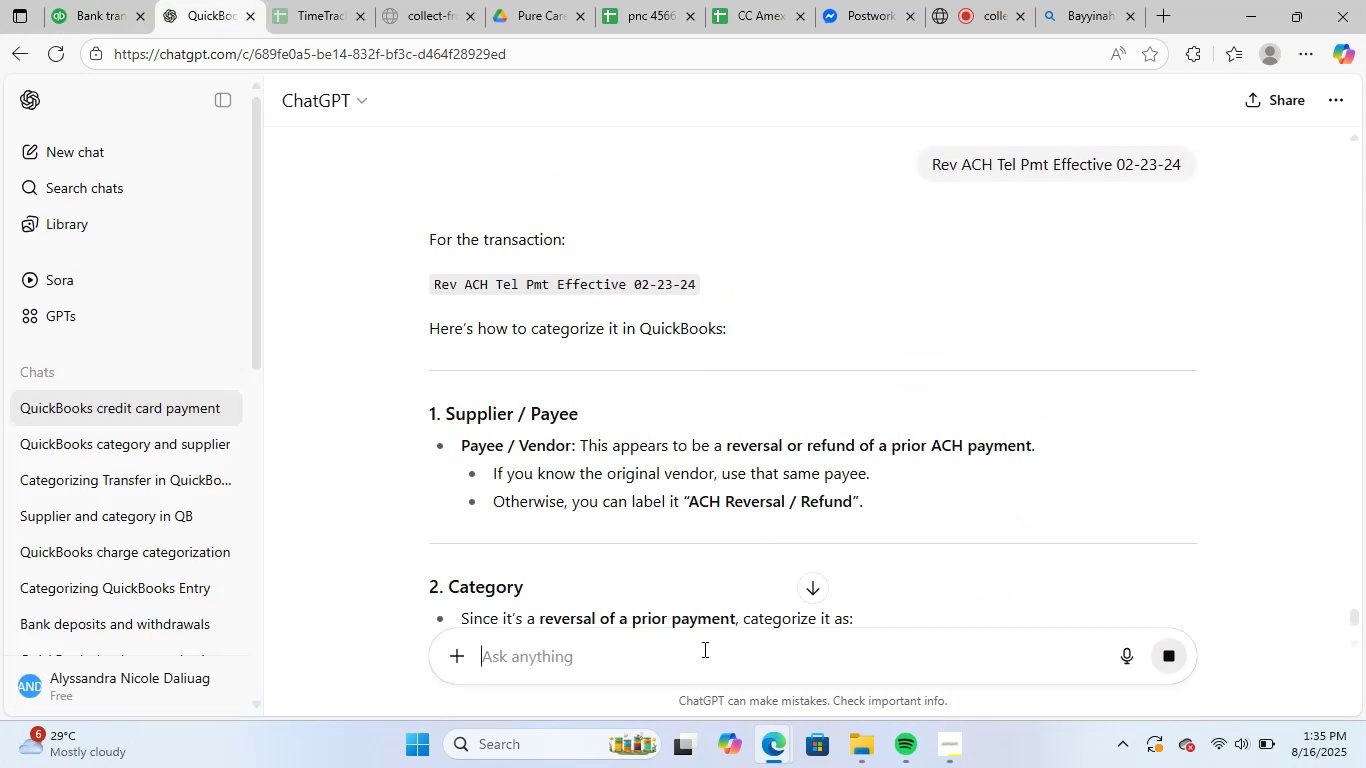 
wait(6.55)
 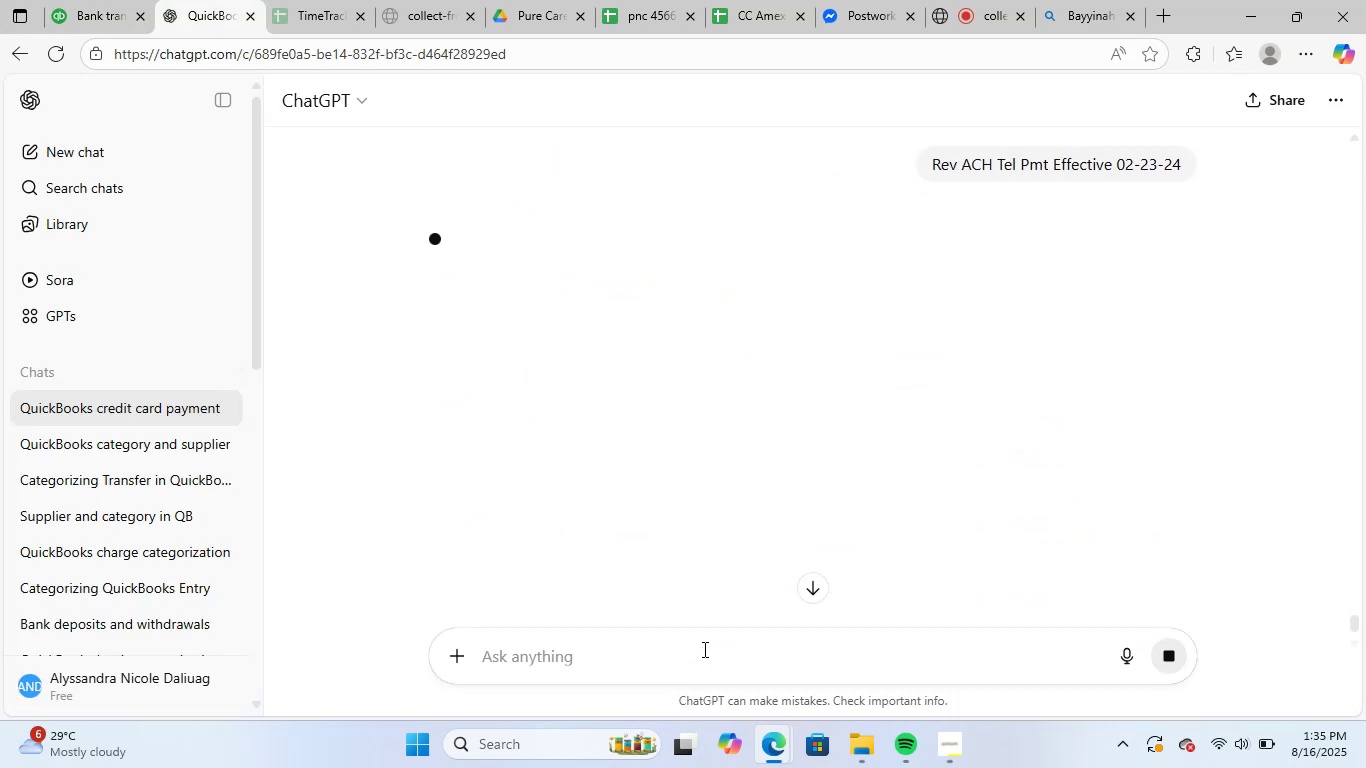 
scroll: coordinate [805, 368], scroll_direction: down, amount: 5.0
 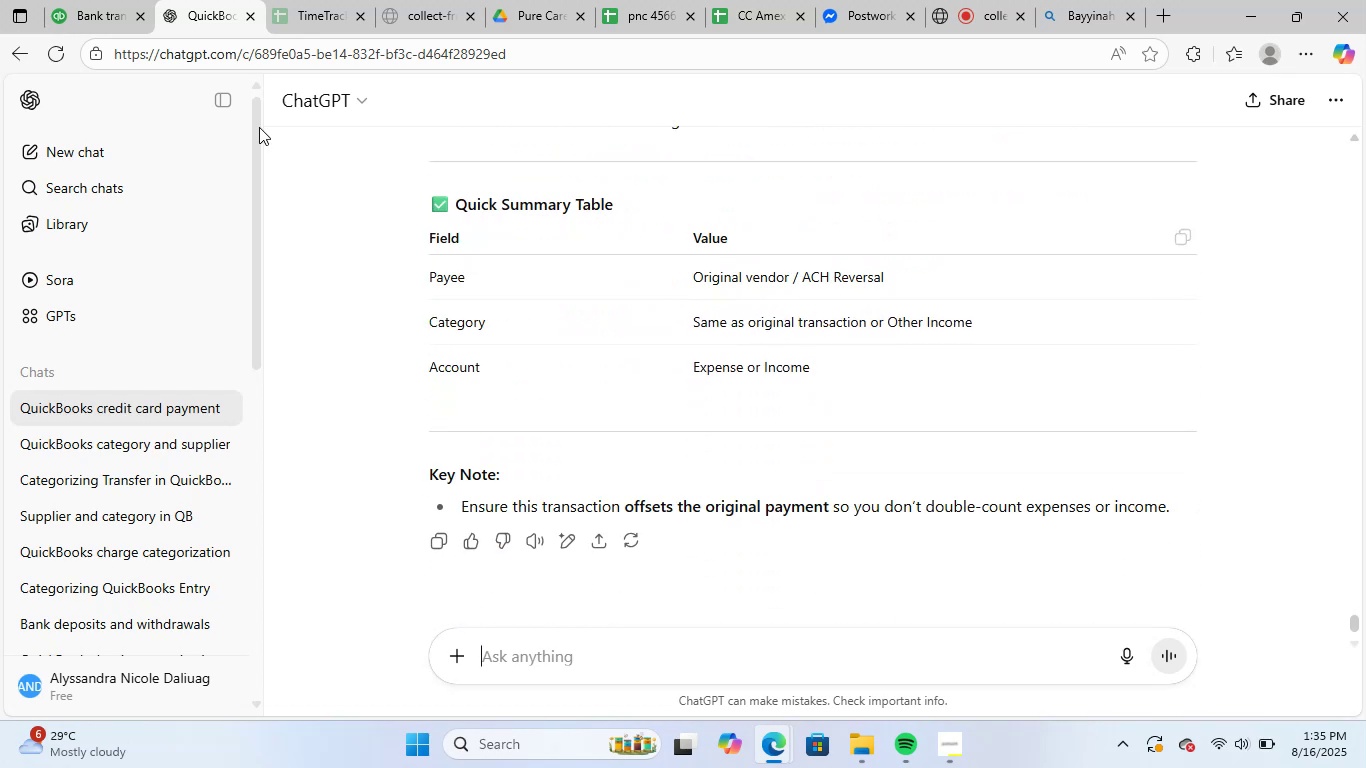 
left_click([107, 0])
 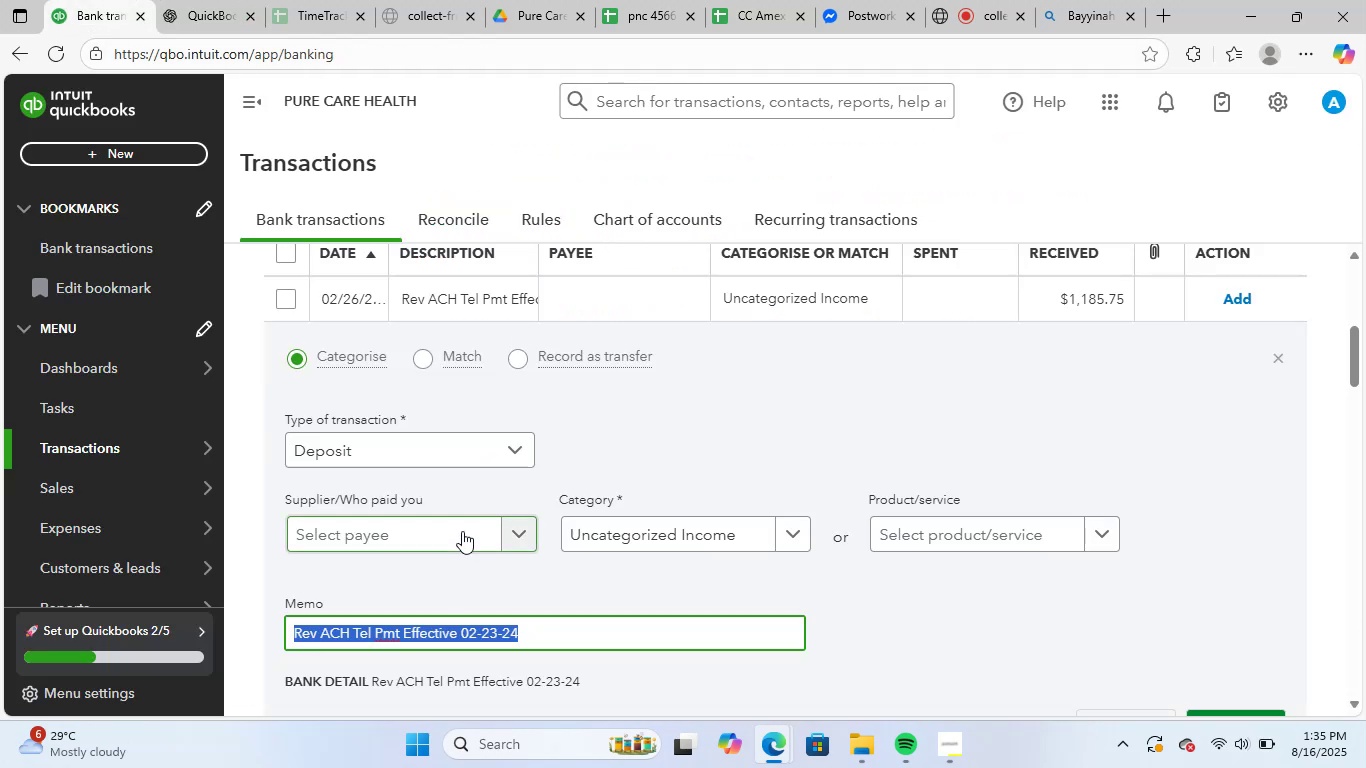 
left_click([462, 531])
 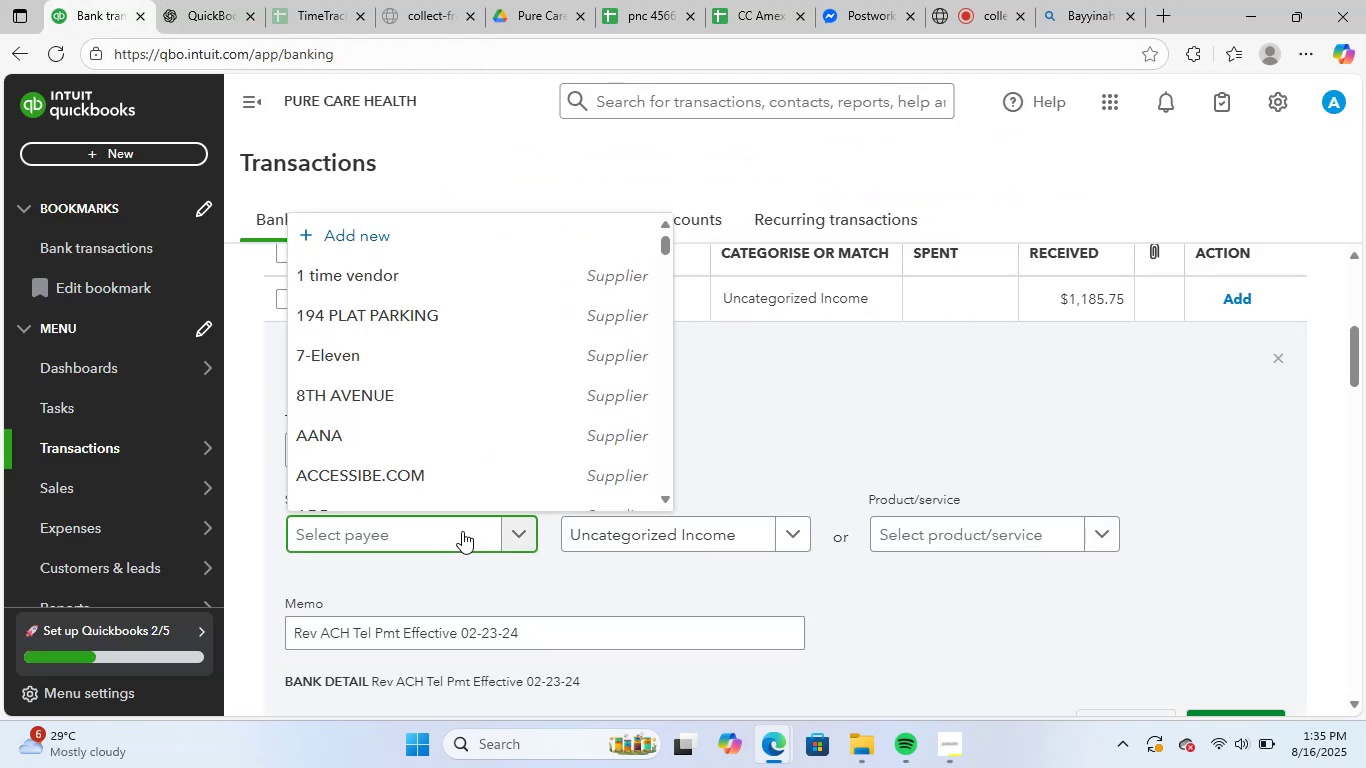 
type(unk)
 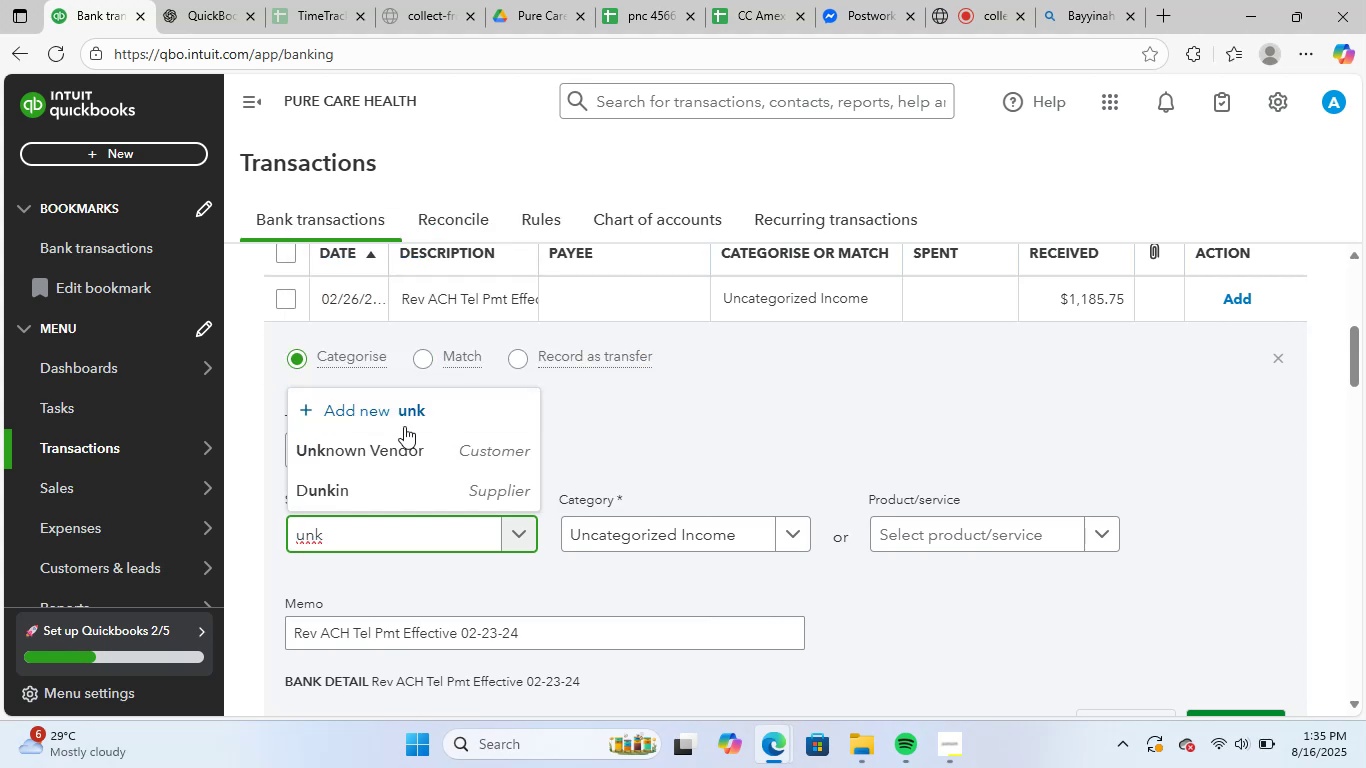 
left_click([399, 449])
 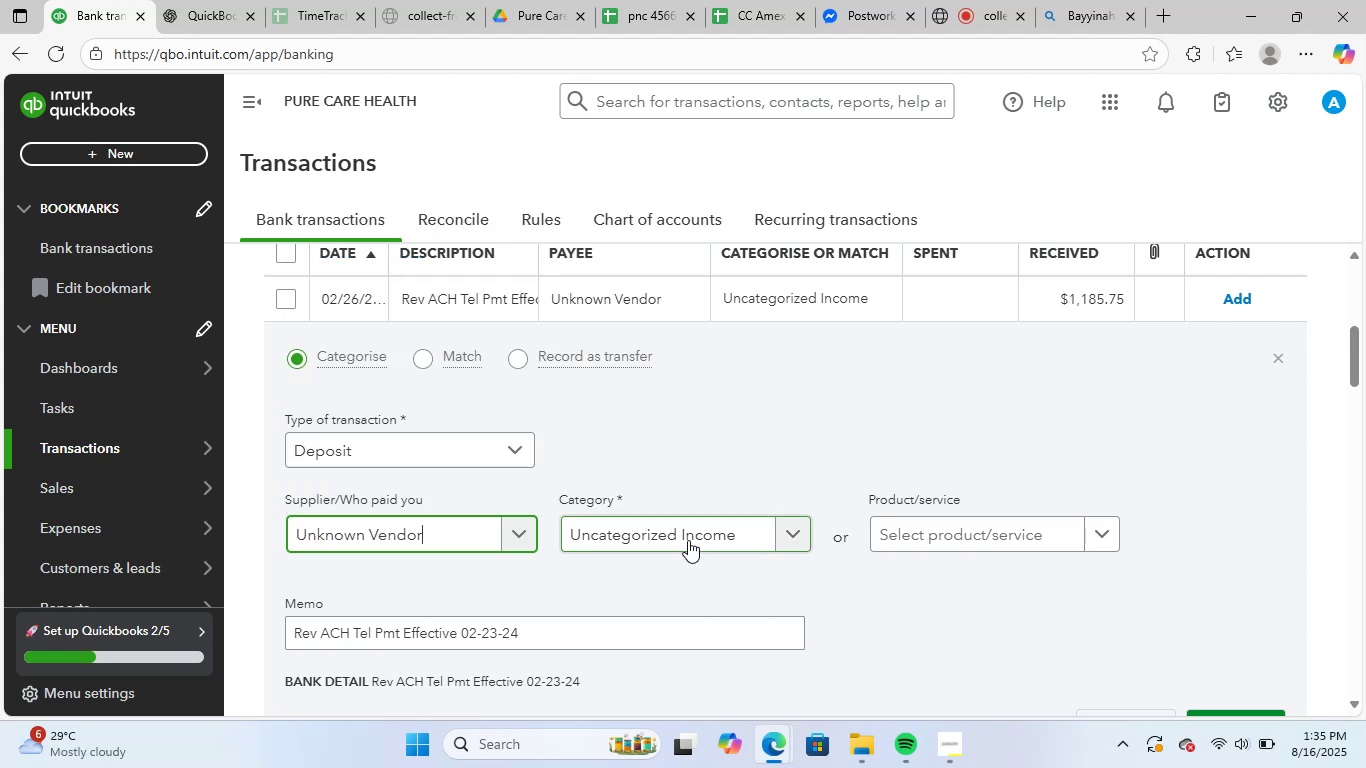 
left_click([688, 540])
 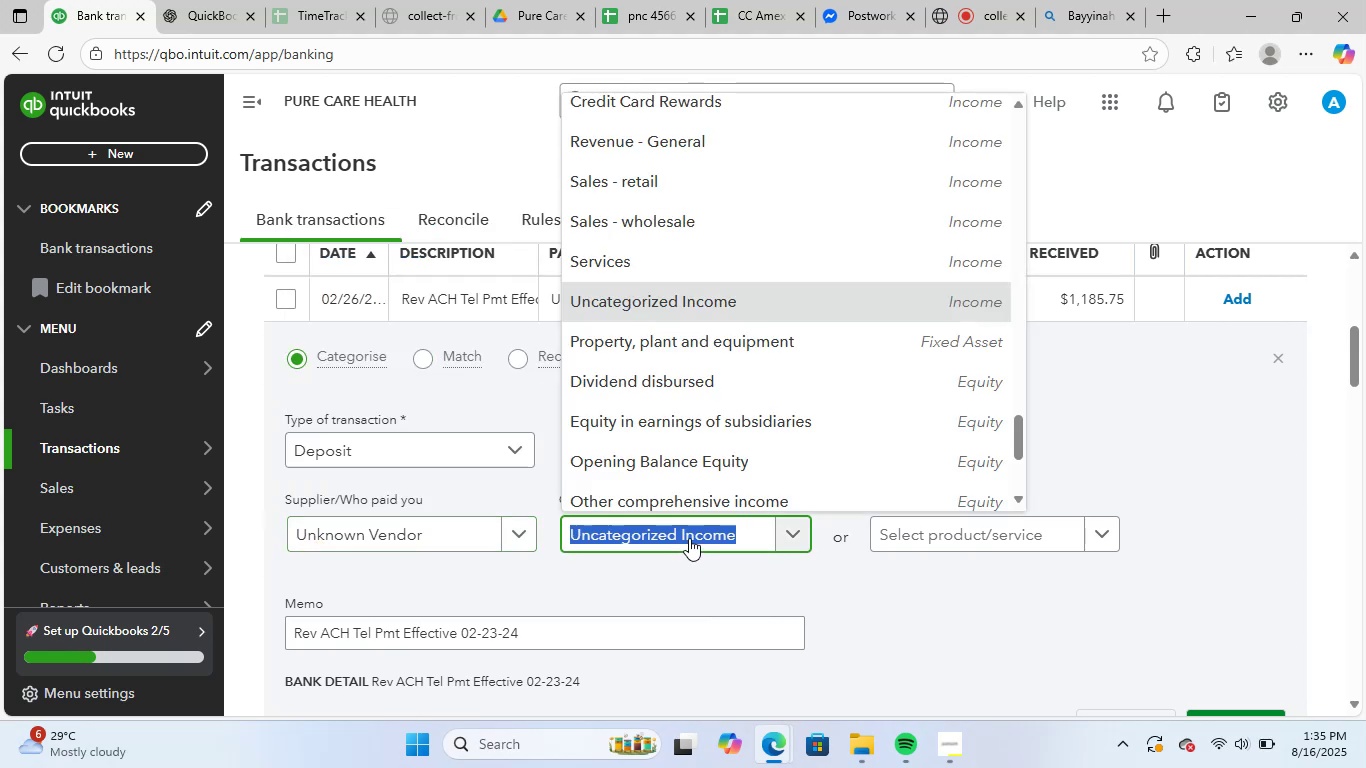 
type(gene)
 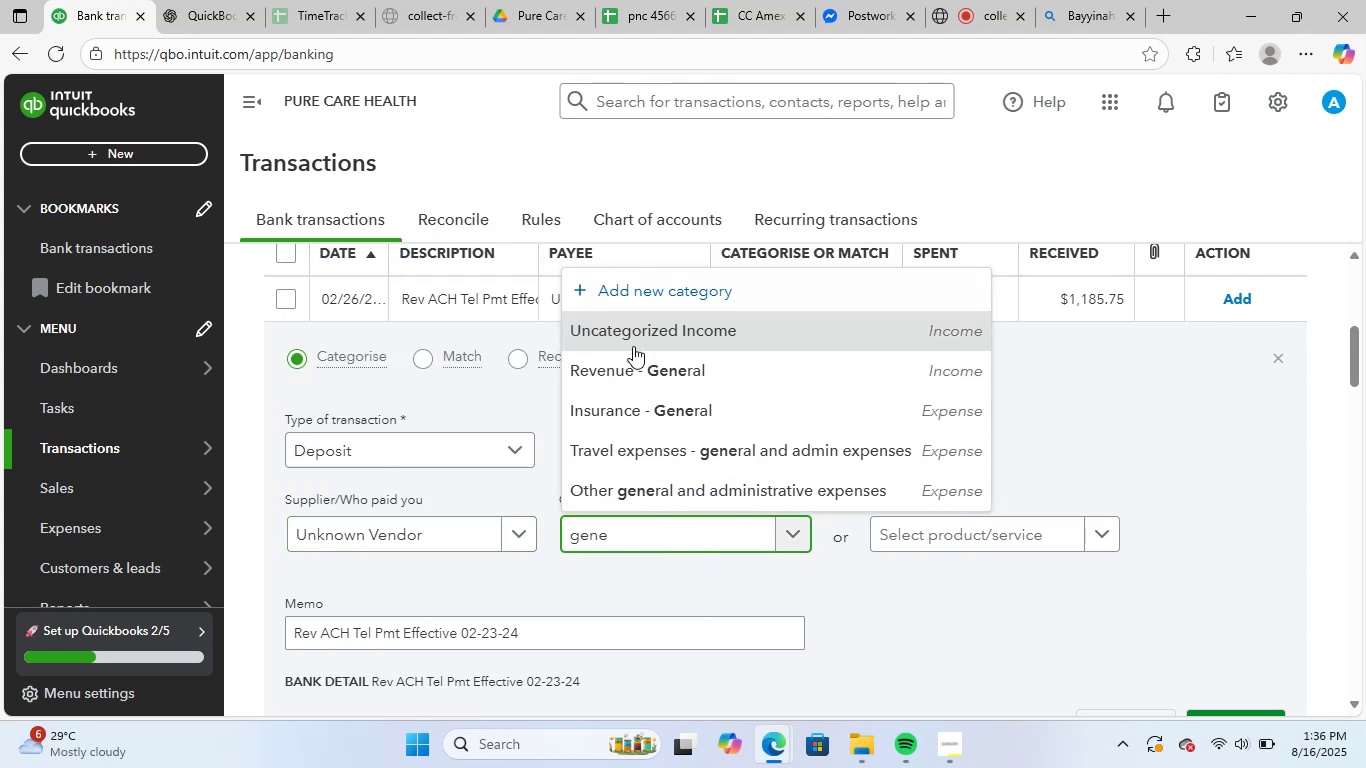 
left_click([738, 483])
 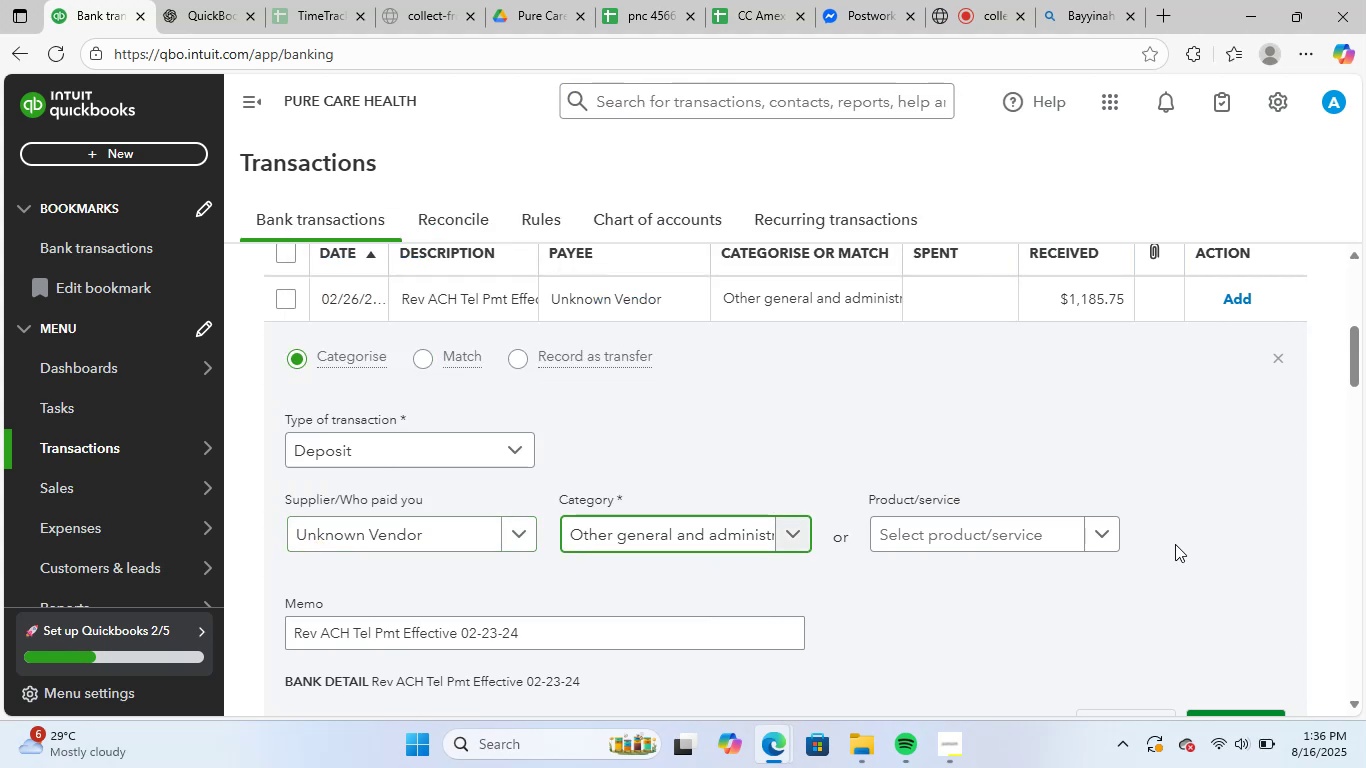 
scroll: coordinate [1175, 539], scroll_direction: down, amount: 3.0
 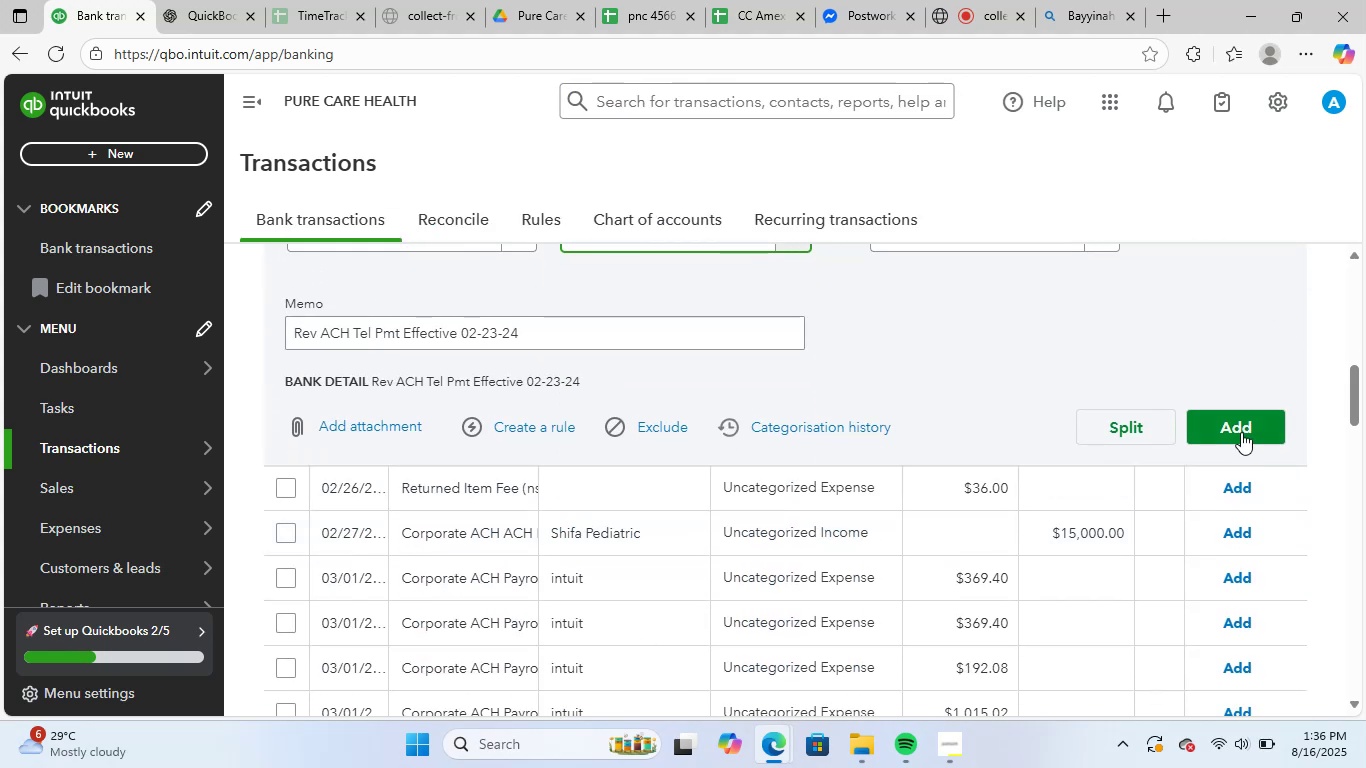 
left_click([1246, 424])
 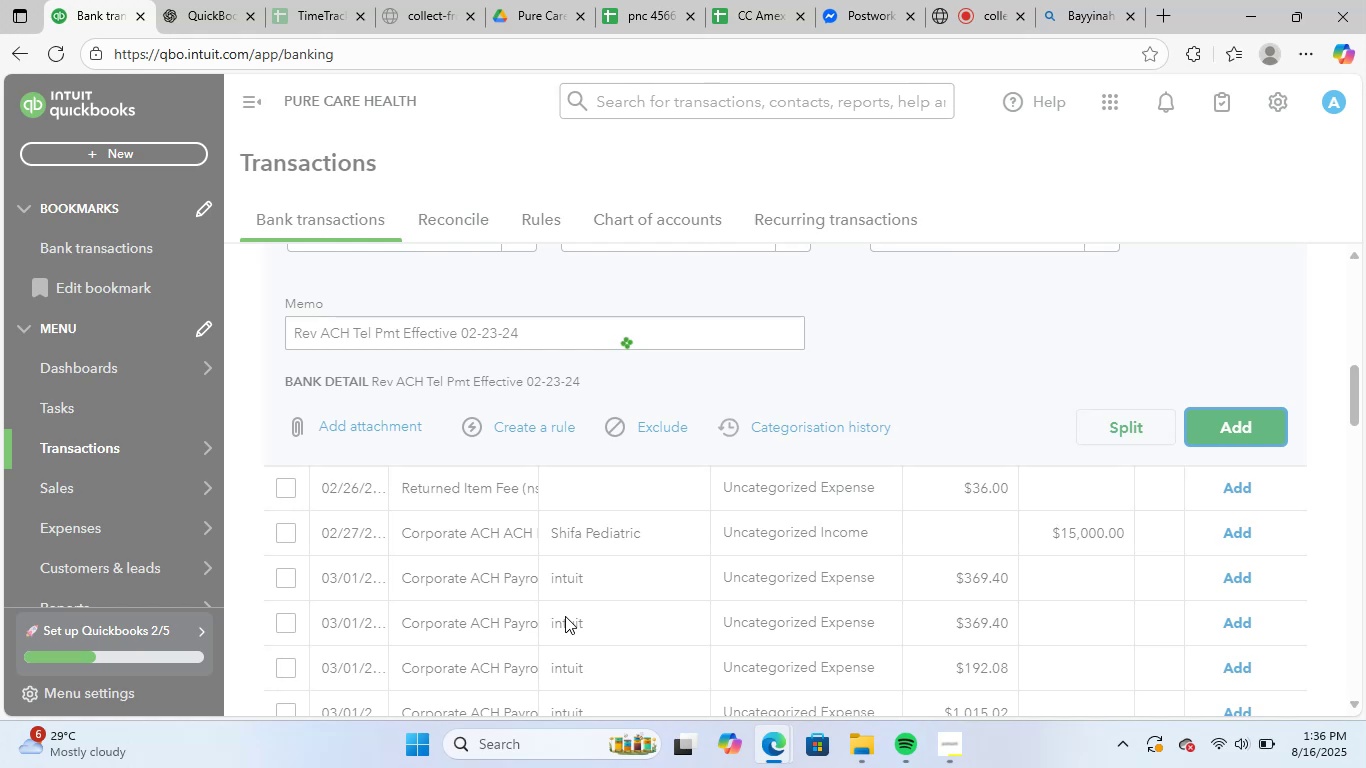 
scroll: coordinate [565, 616], scroll_direction: up, amount: 5.0
 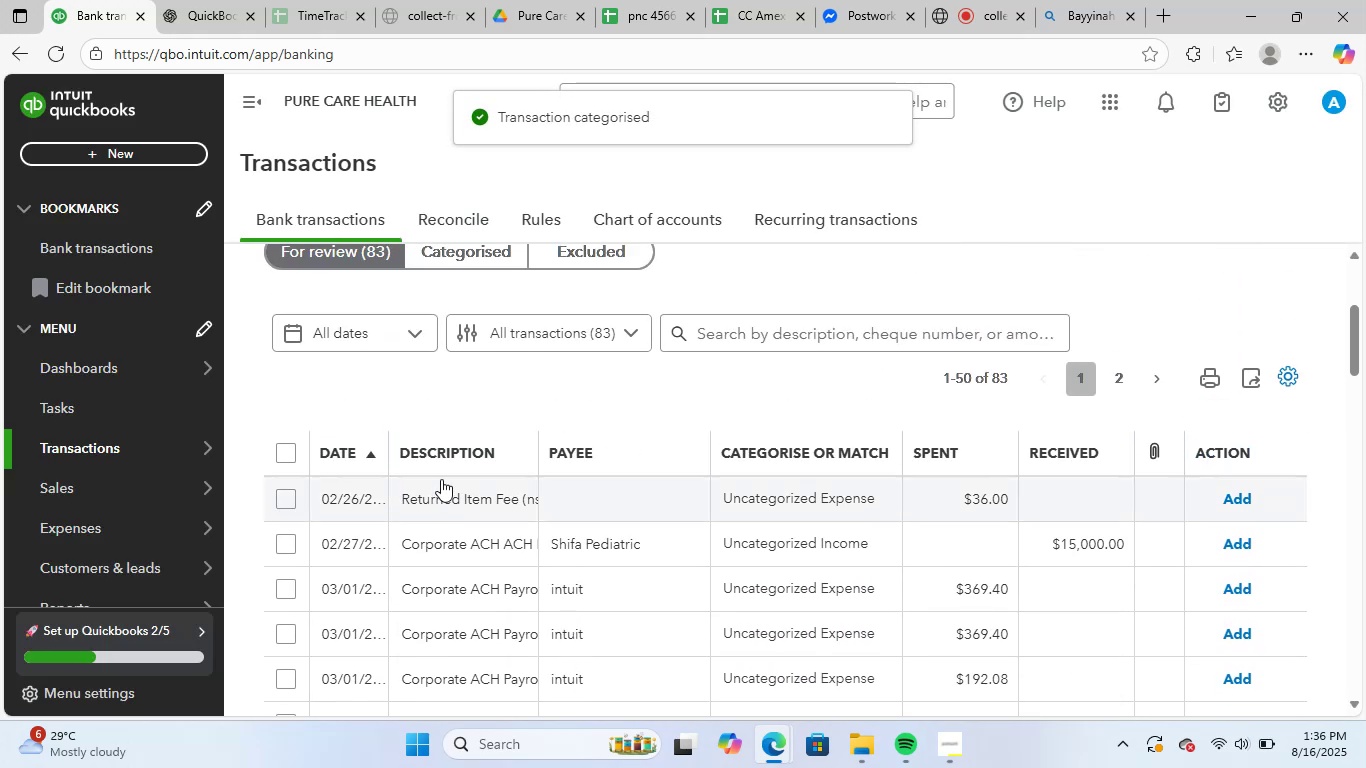 
left_click([441, 479])
 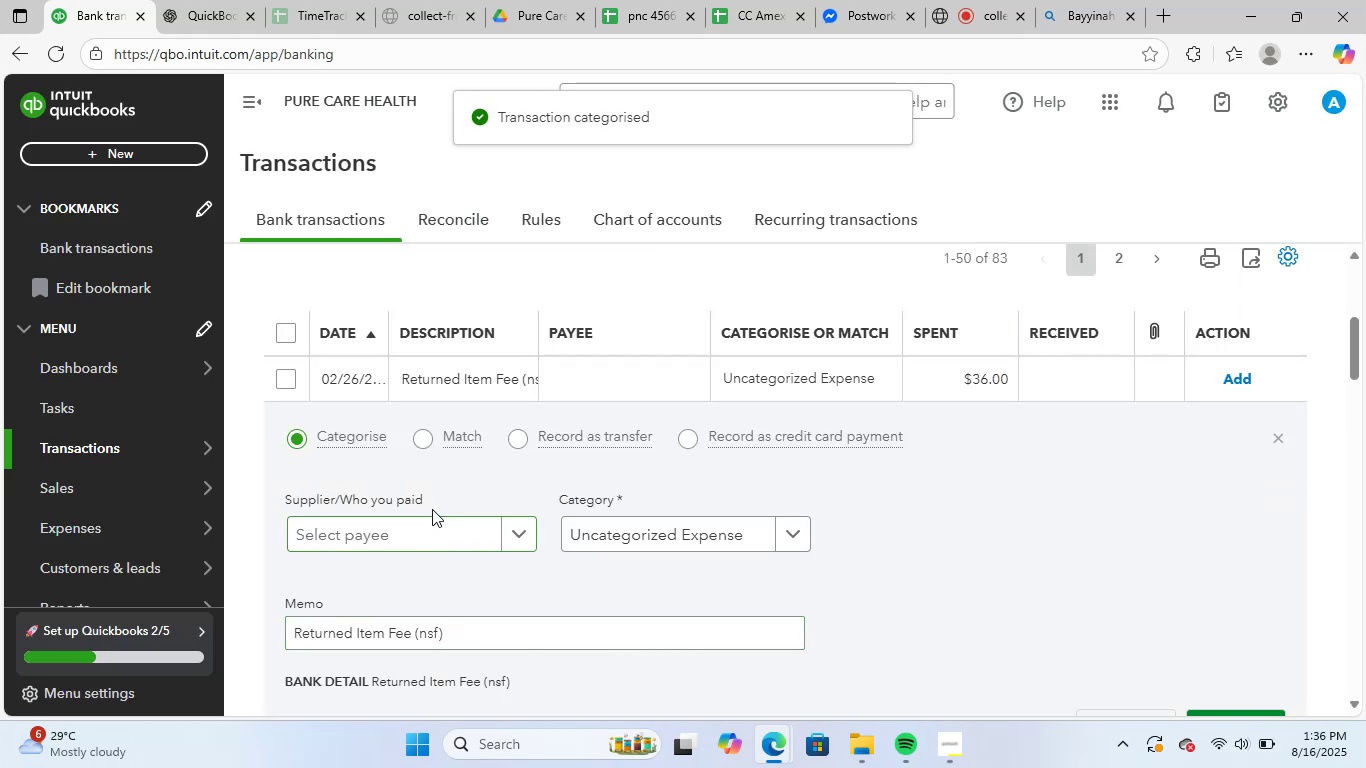 
left_click([433, 523])
 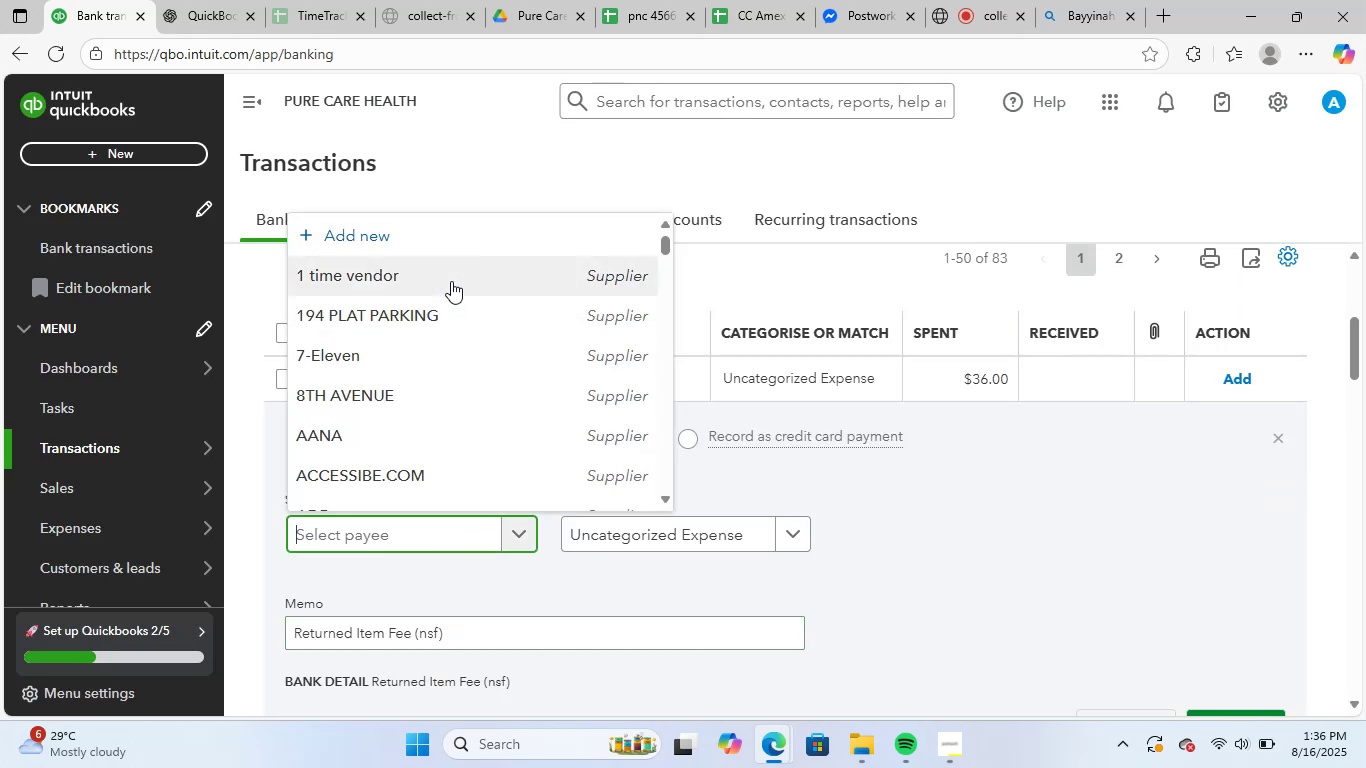 
left_click([691, 533])
 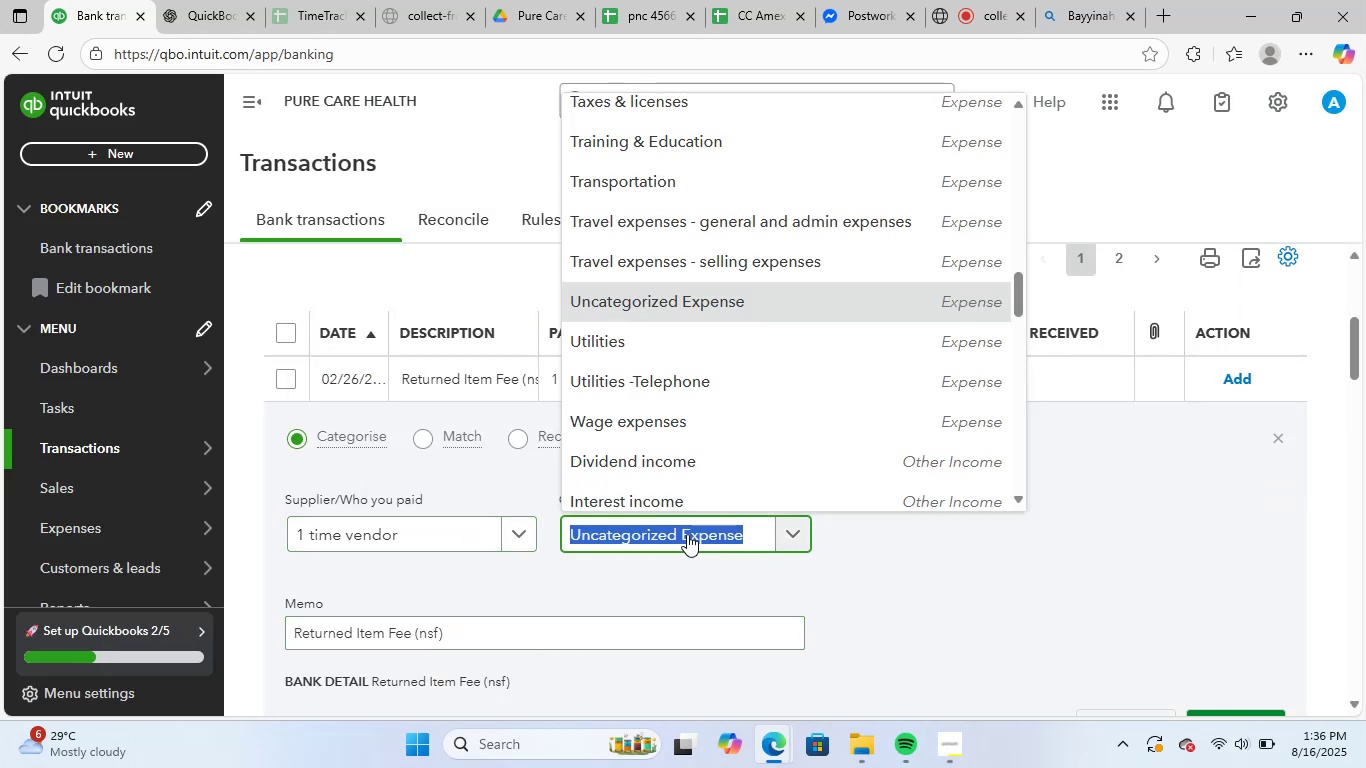 
type(gene)
 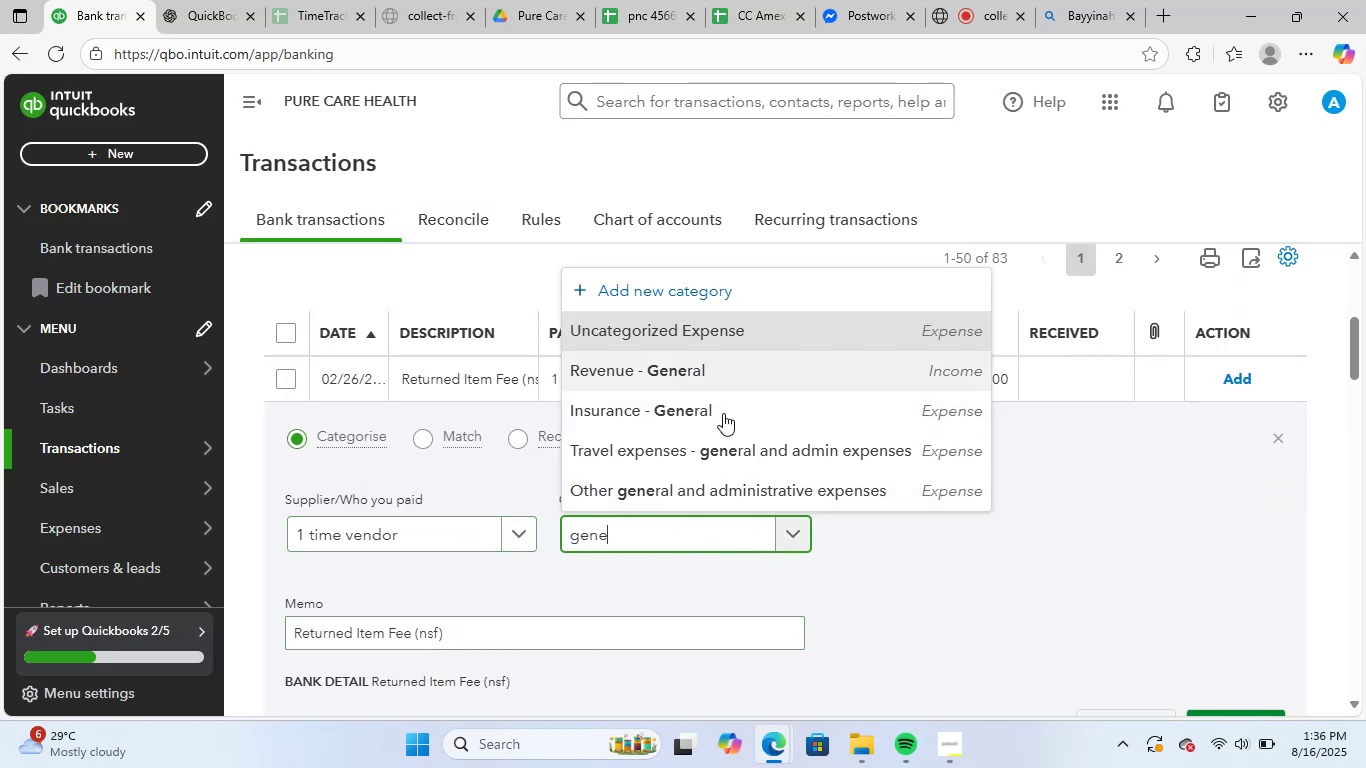 
left_click([699, 503])
 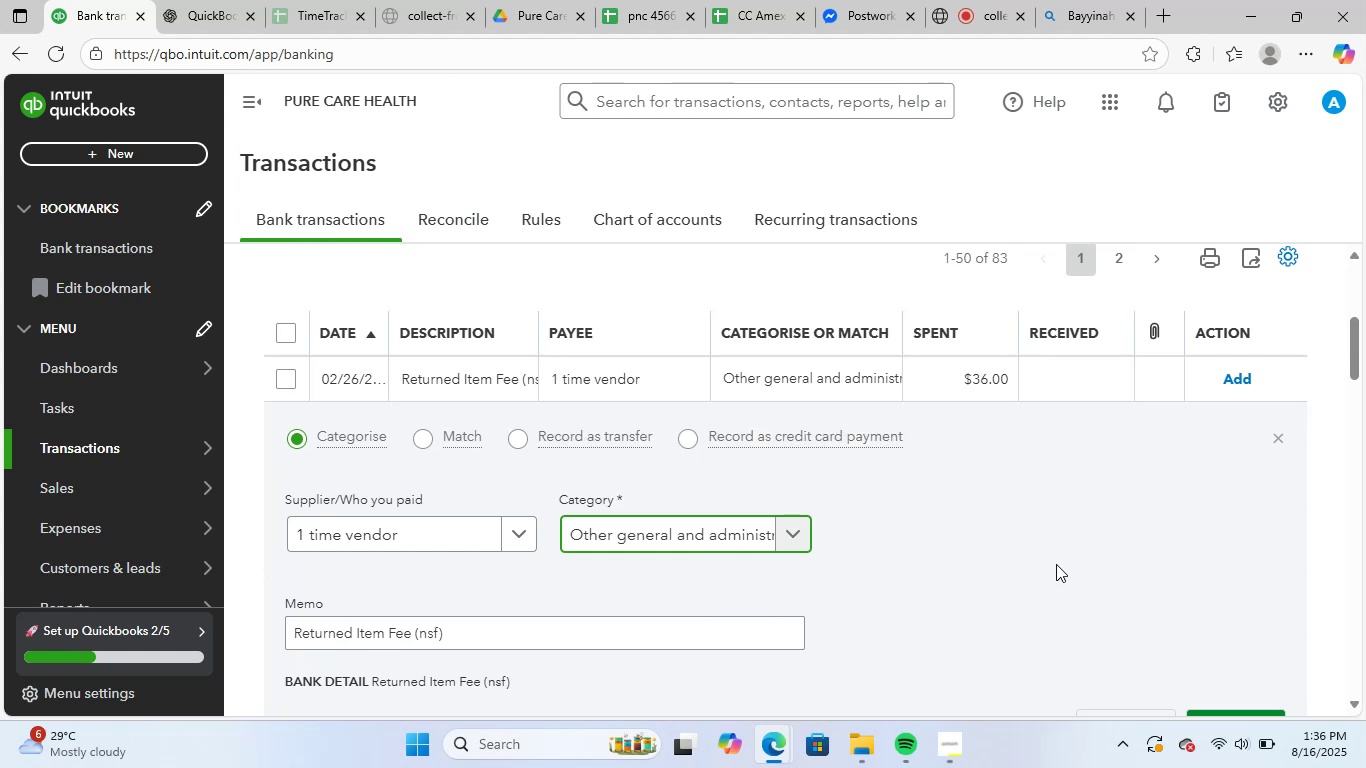 
scroll: coordinate [1056, 564], scroll_direction: down, amount: 1.0
 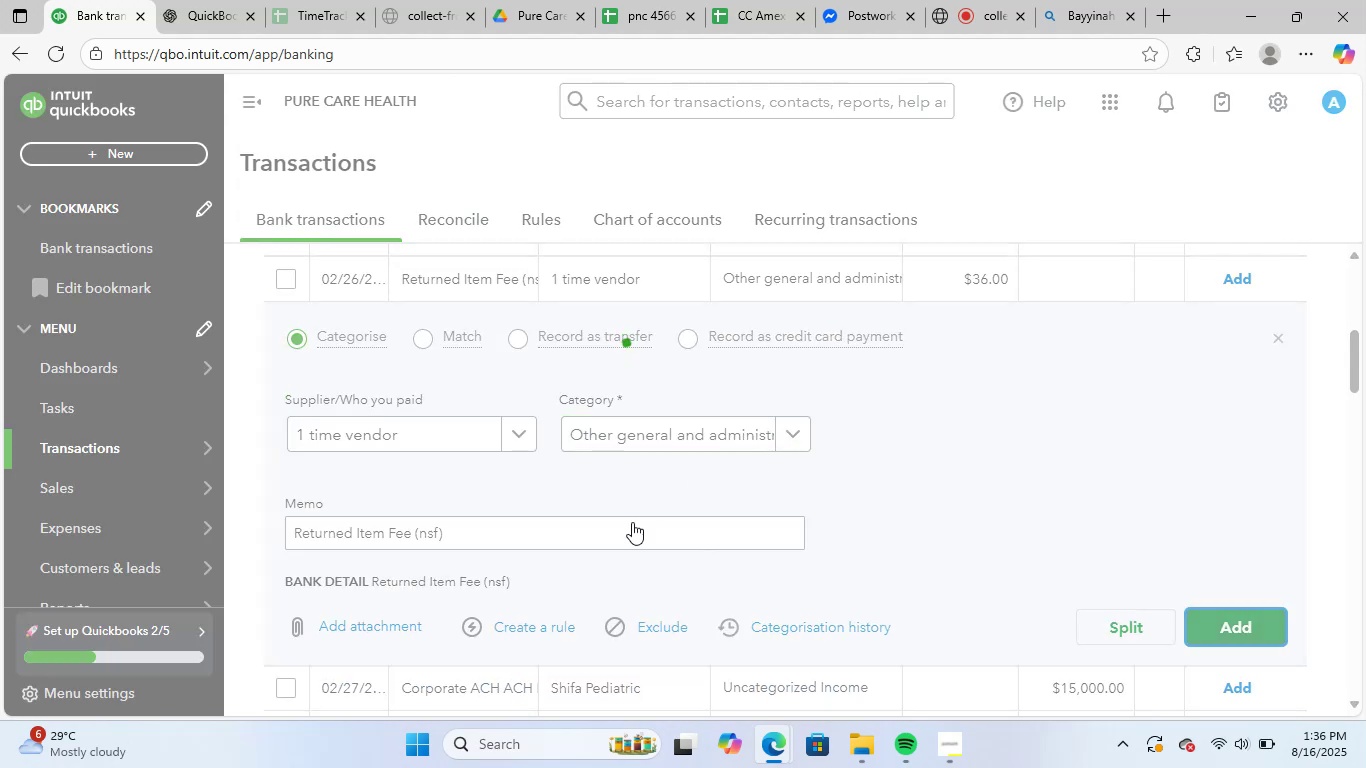 
scroll: coordinate [631, 517], scroll_direction: up, amount: 1.0
 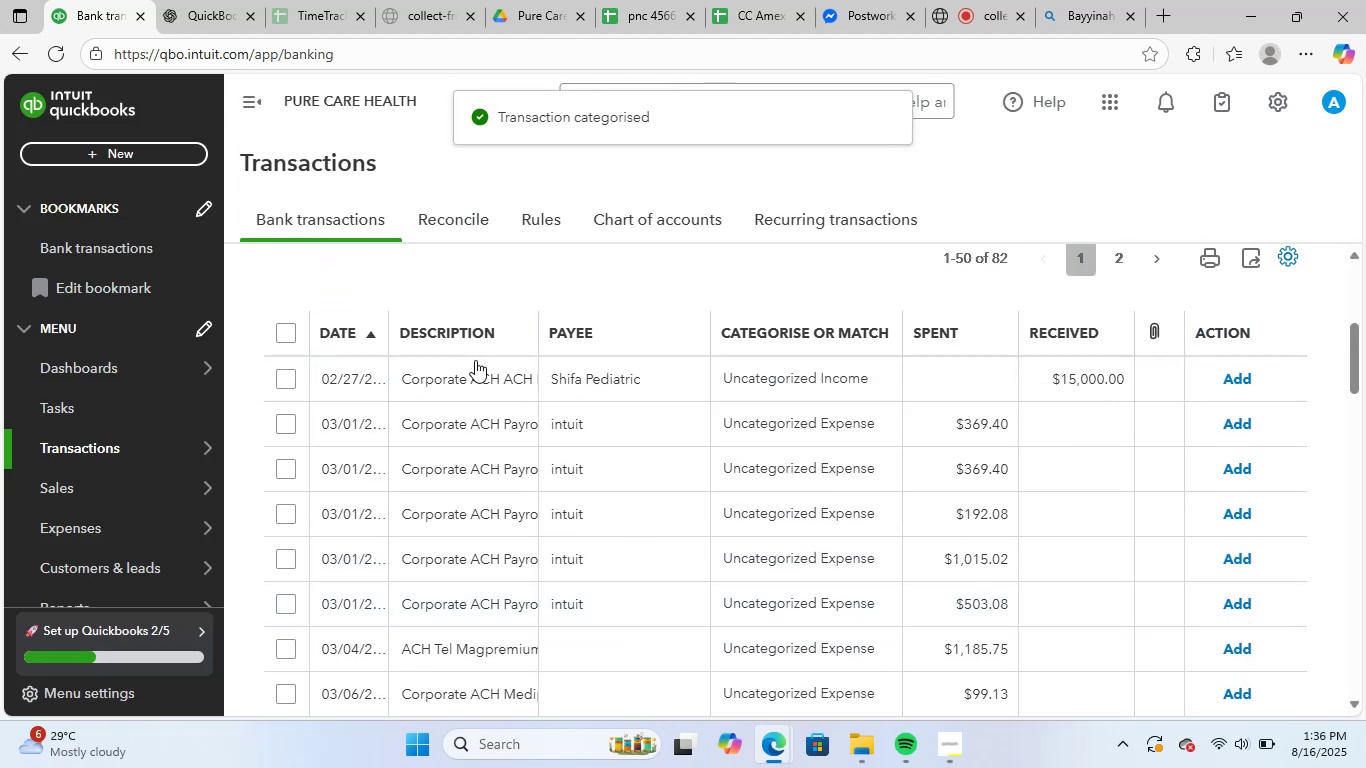 
left_click([475, 364])
 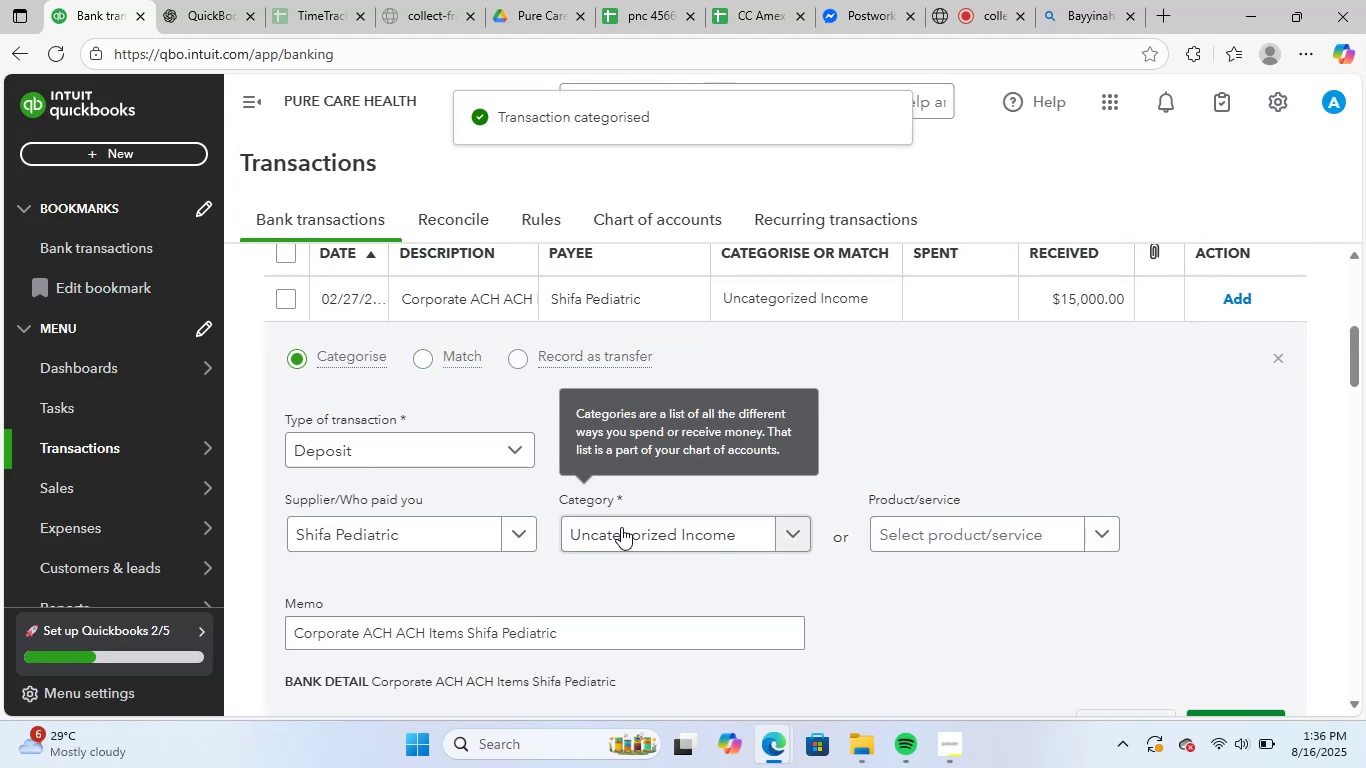 
left_click([629, 531])
 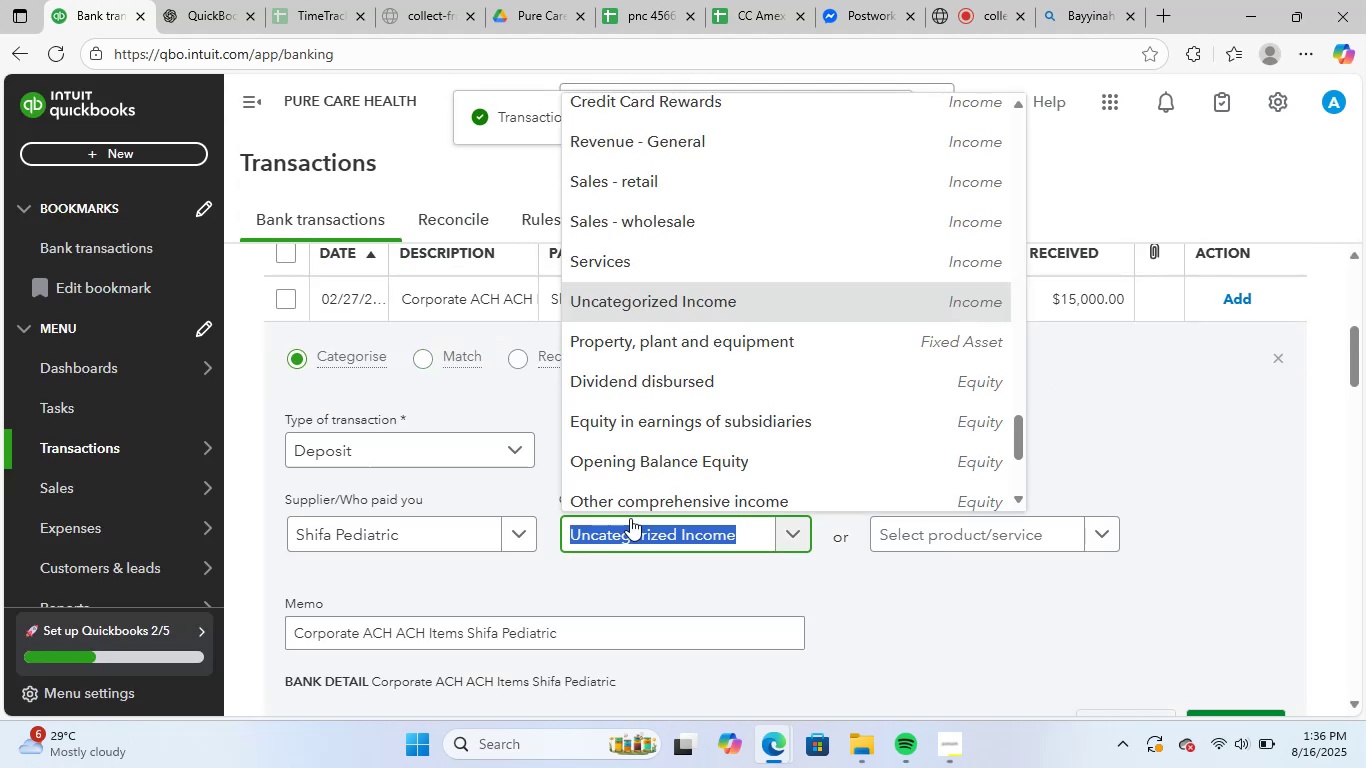 
type(em)
key(Backspace)
key(Backspace)
type(medi)
 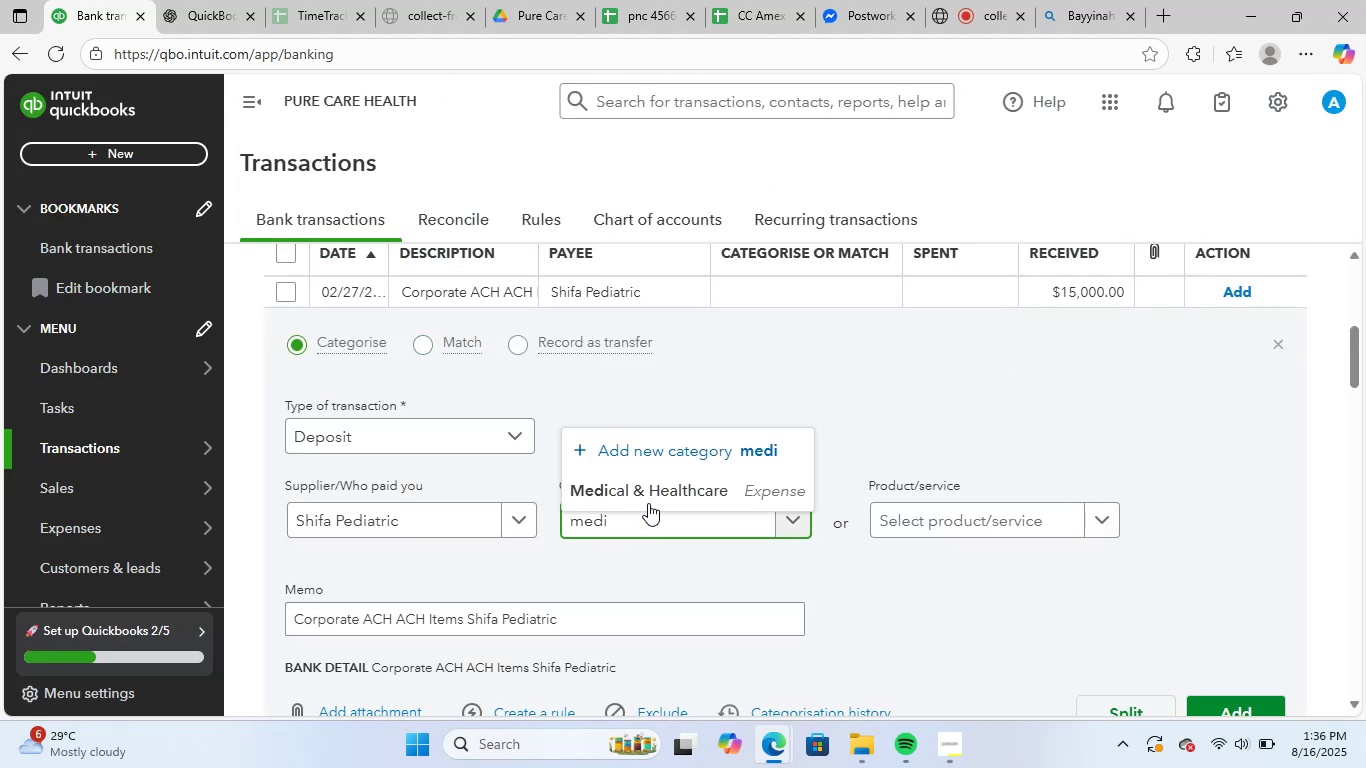 
left_click([670, 492])
 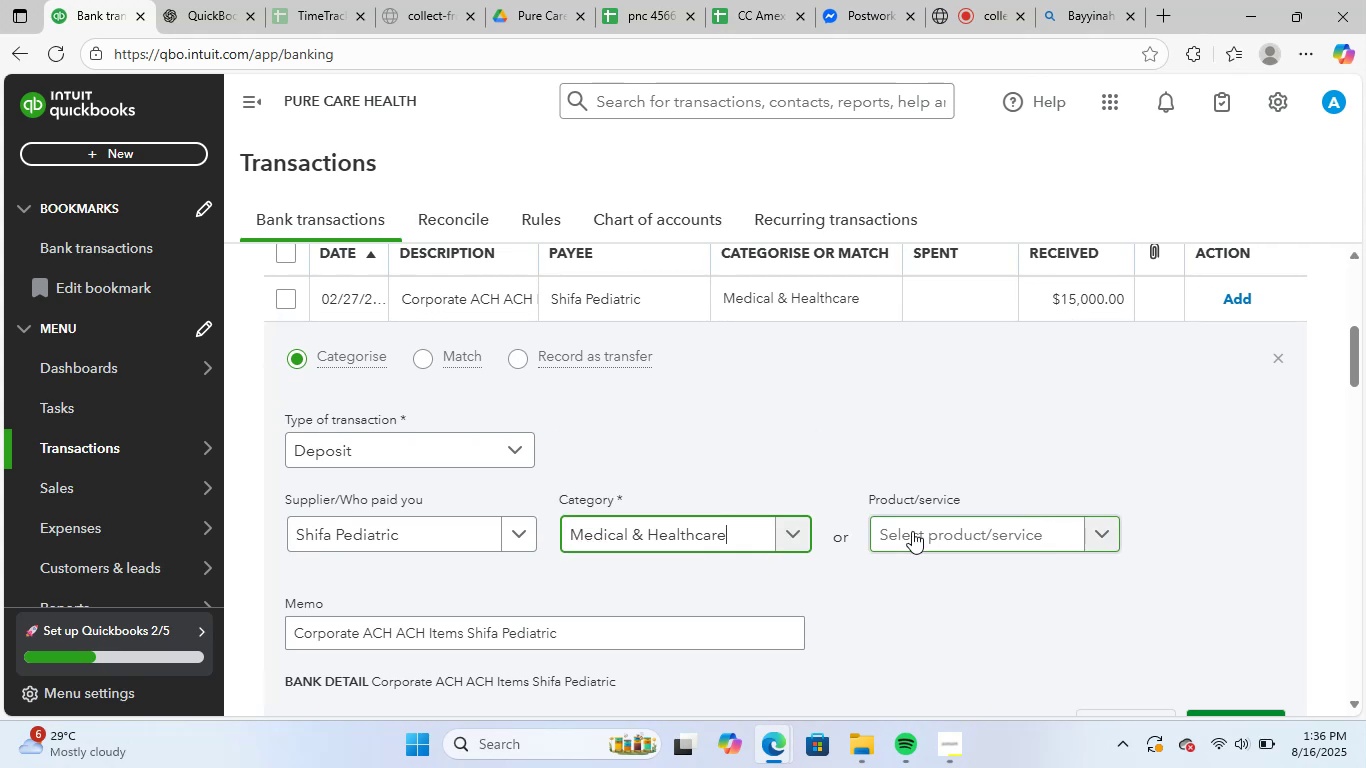 
scroll: coordinate [912, 531], scroll_direction: down, amount: 2.0
 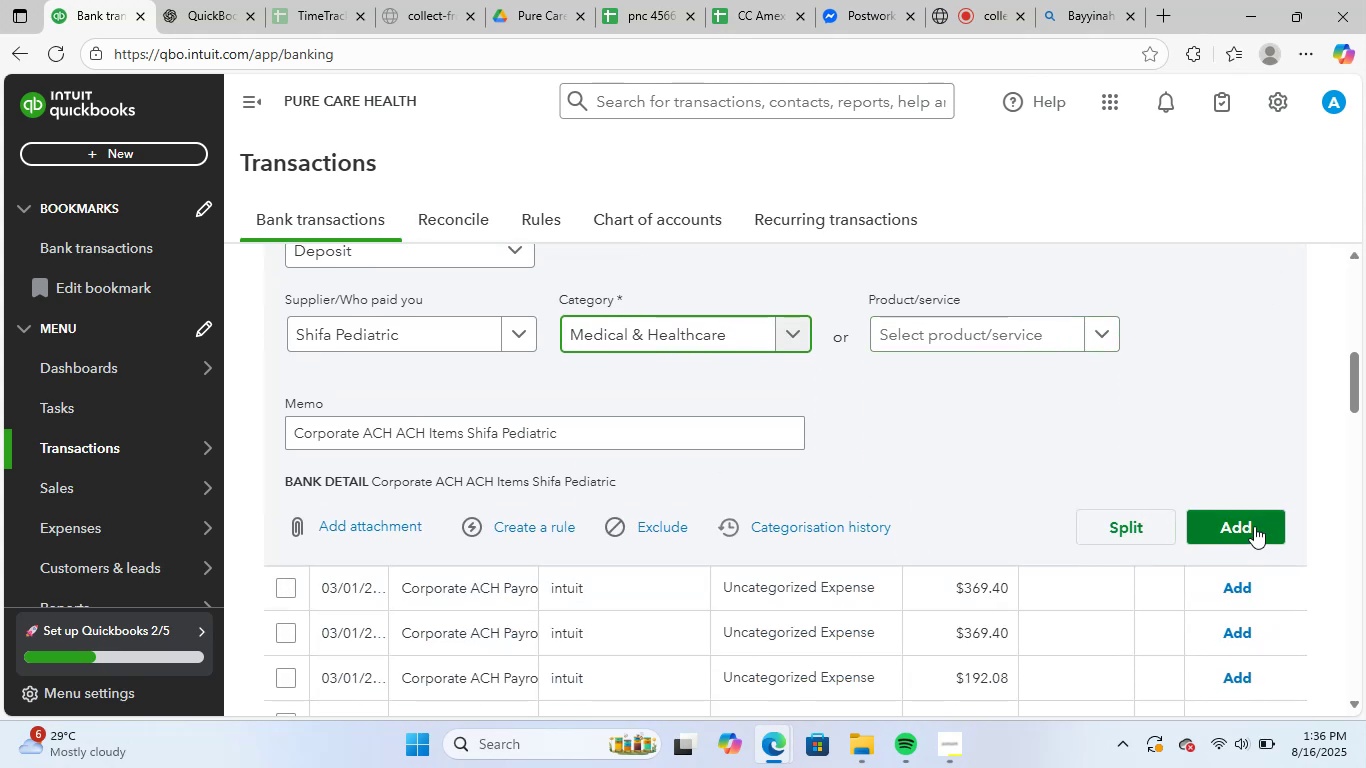 
left_click([1254, 522])
 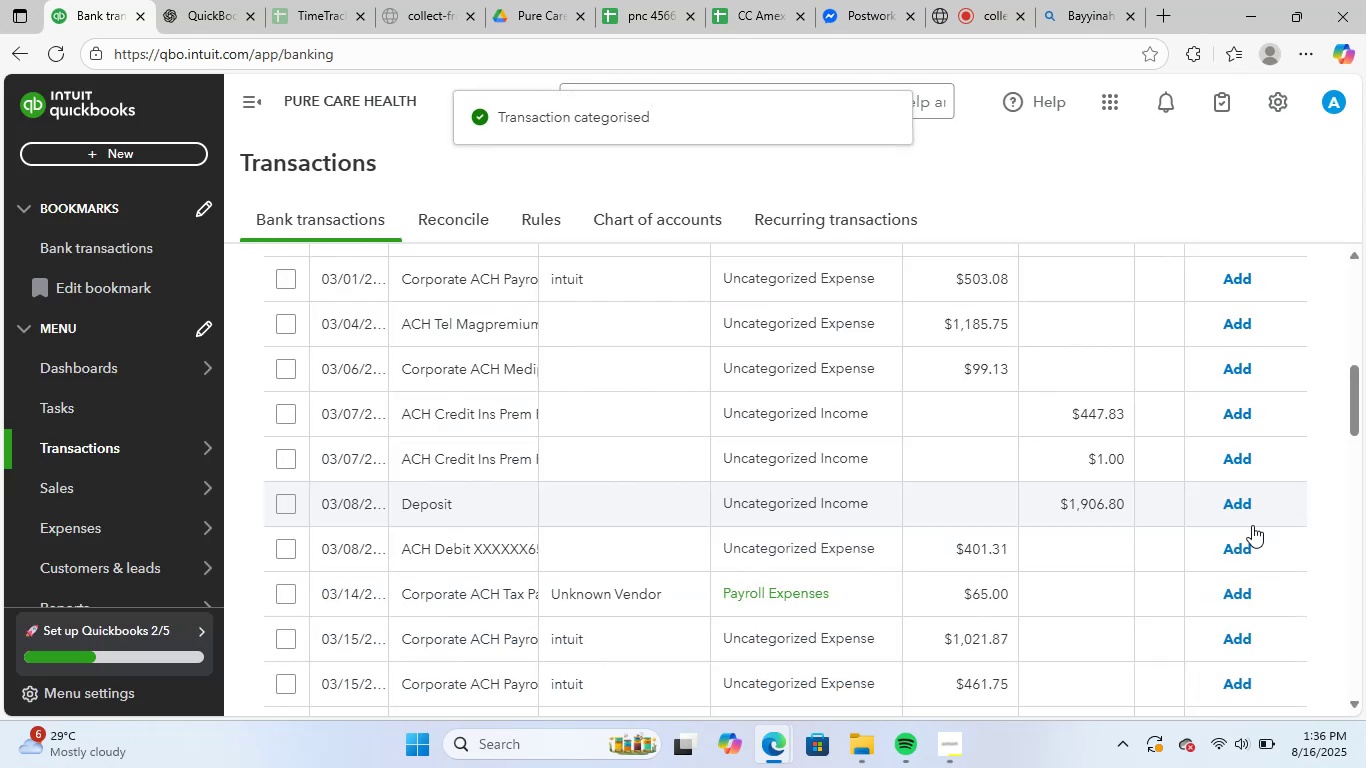 
scroll: coordinate [702, 465], scroll_direction: up, amount: 1.0
 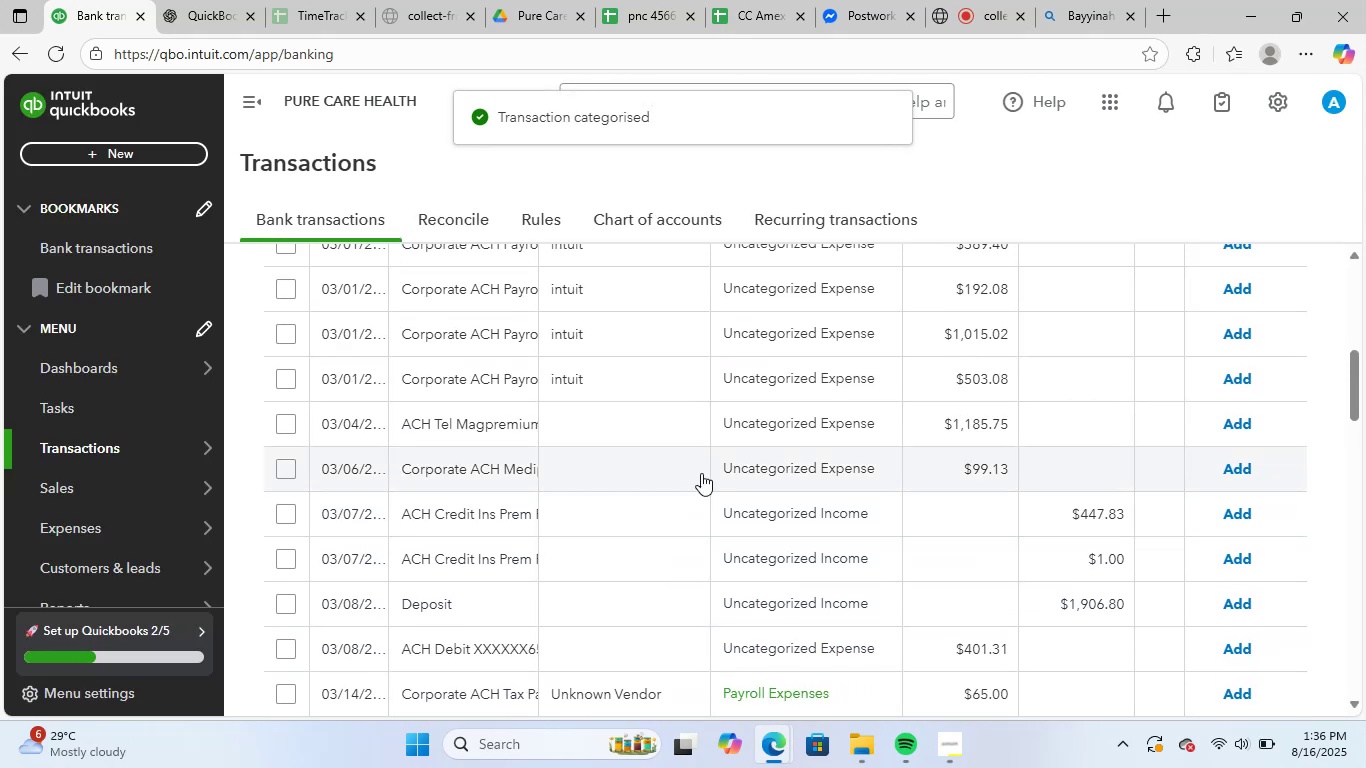 
scroll: coordinate [727, 481], scroll_direction: down, amount: 2.0
 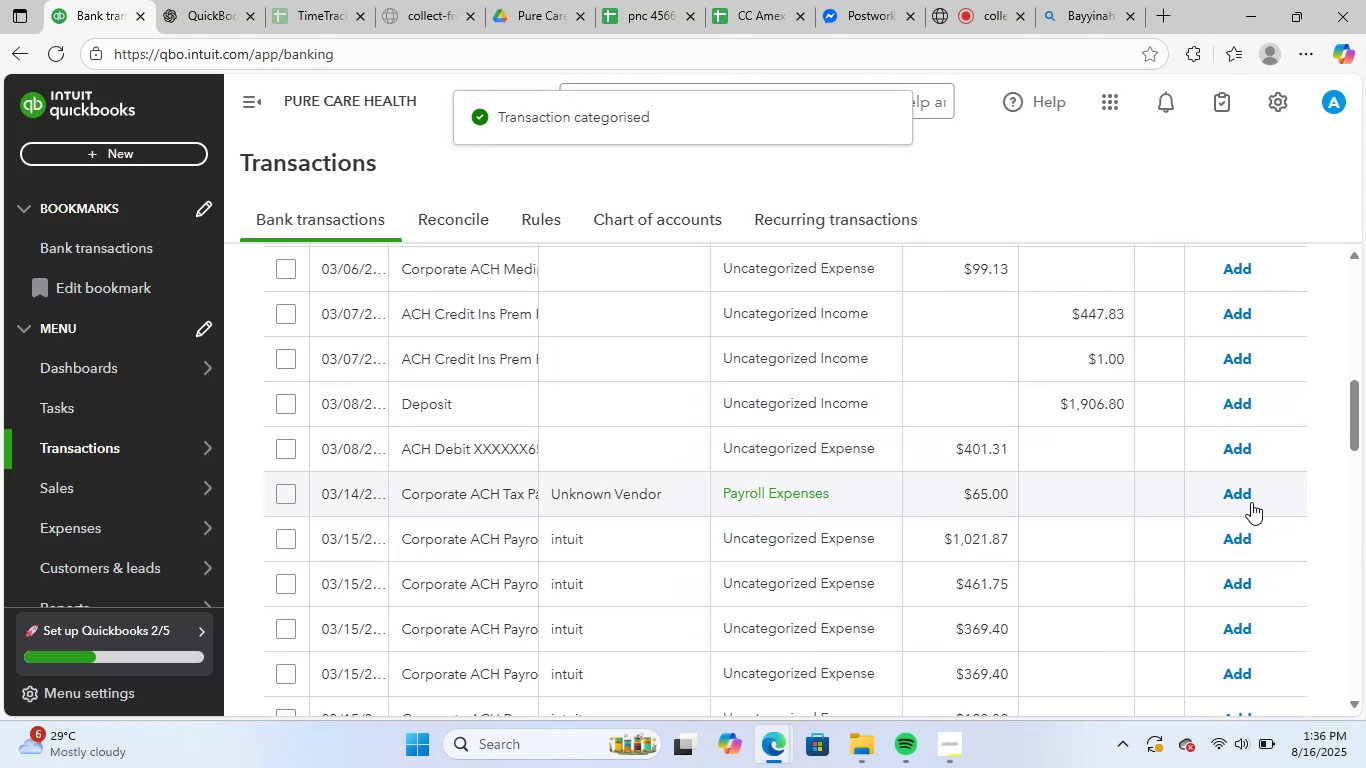 
left_click([1228, 486])
 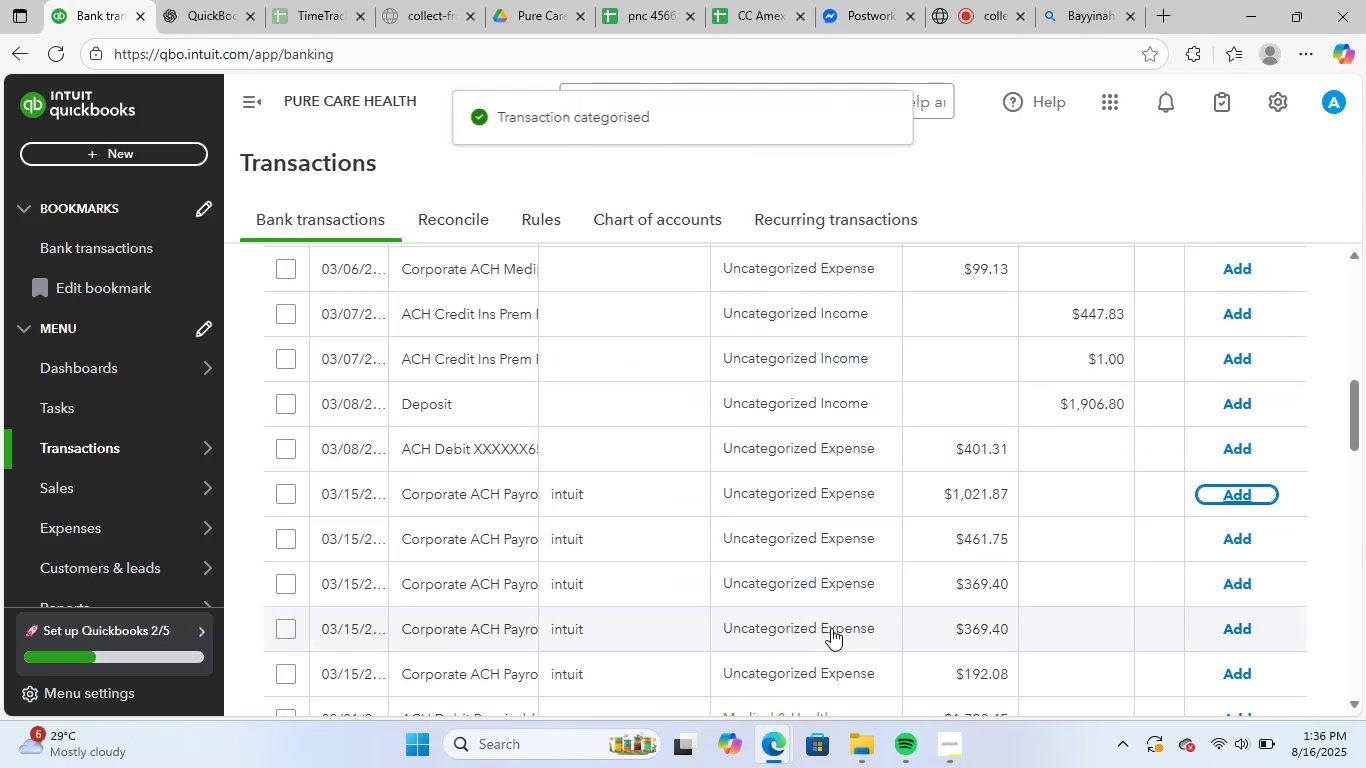 
scroll: coordinate [754, 640], scroll_direction: down, amount: 2.0
 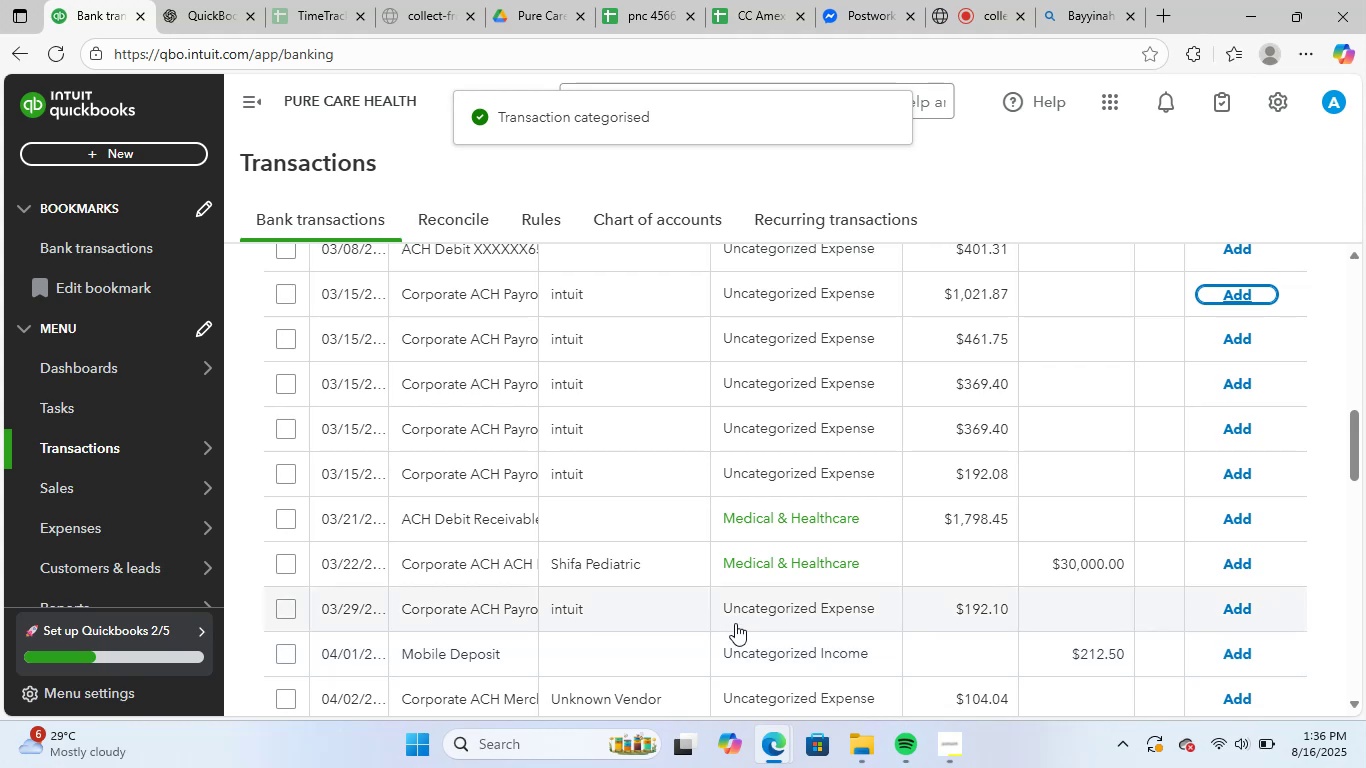 
scroll: coordinate [601, 429], scroll_direction: up, amount: 6.0
 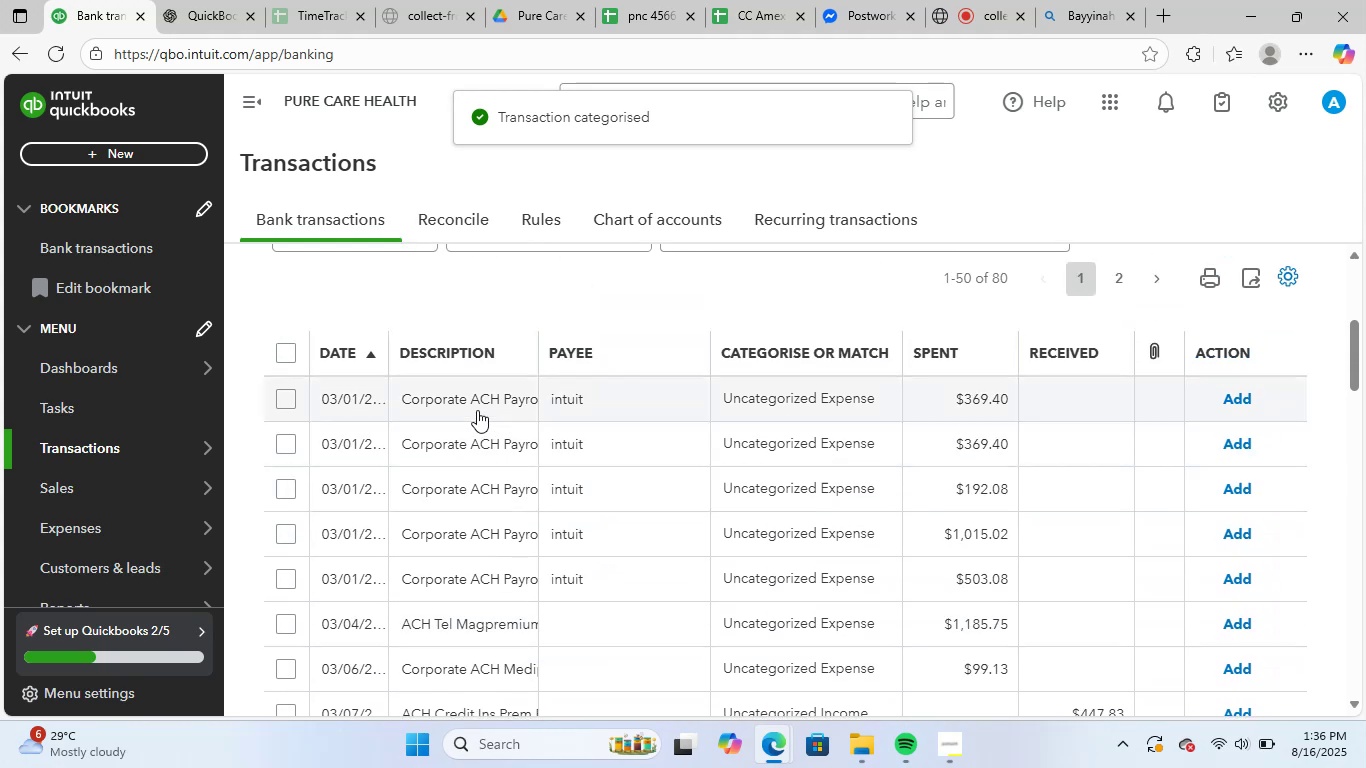 
left_click([477, 402])
 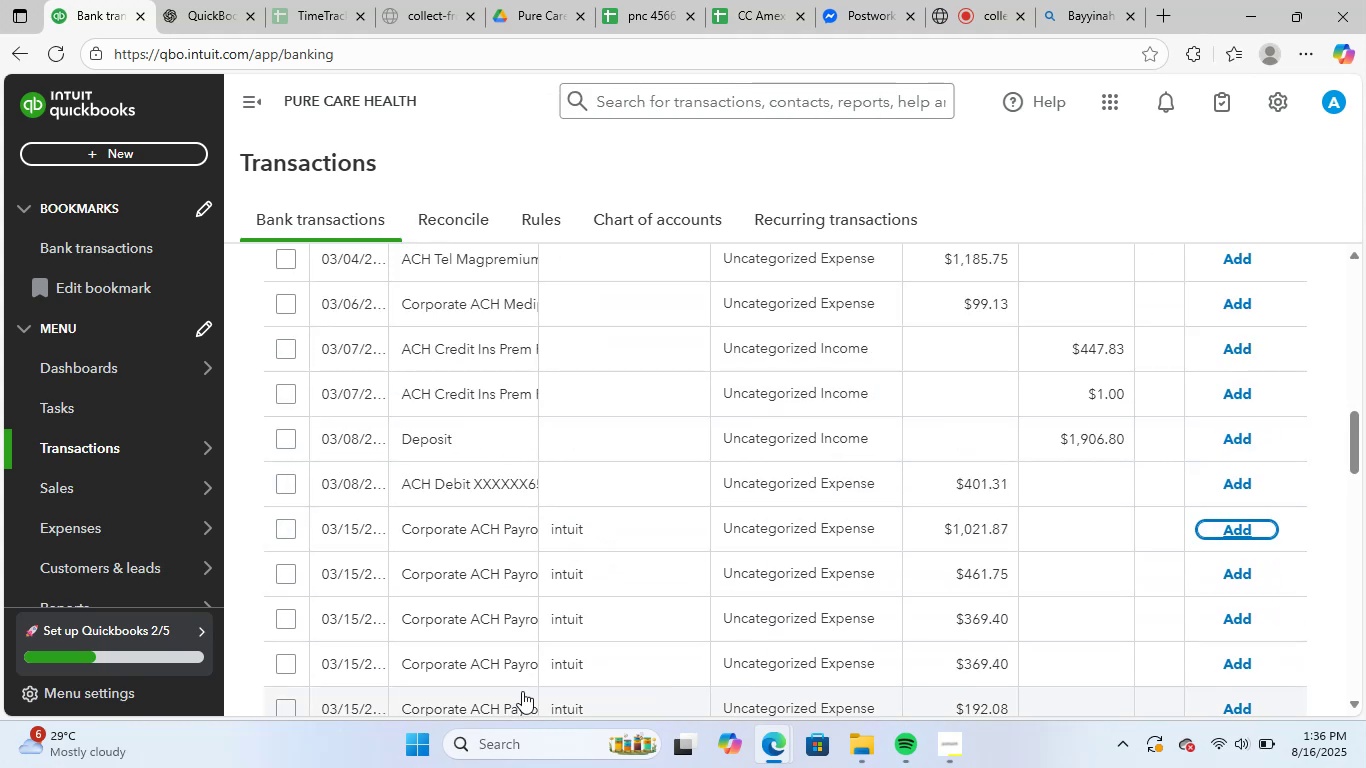 
scroll: coordinate [585, 523], scroll_direction: up, amount: 7.0
 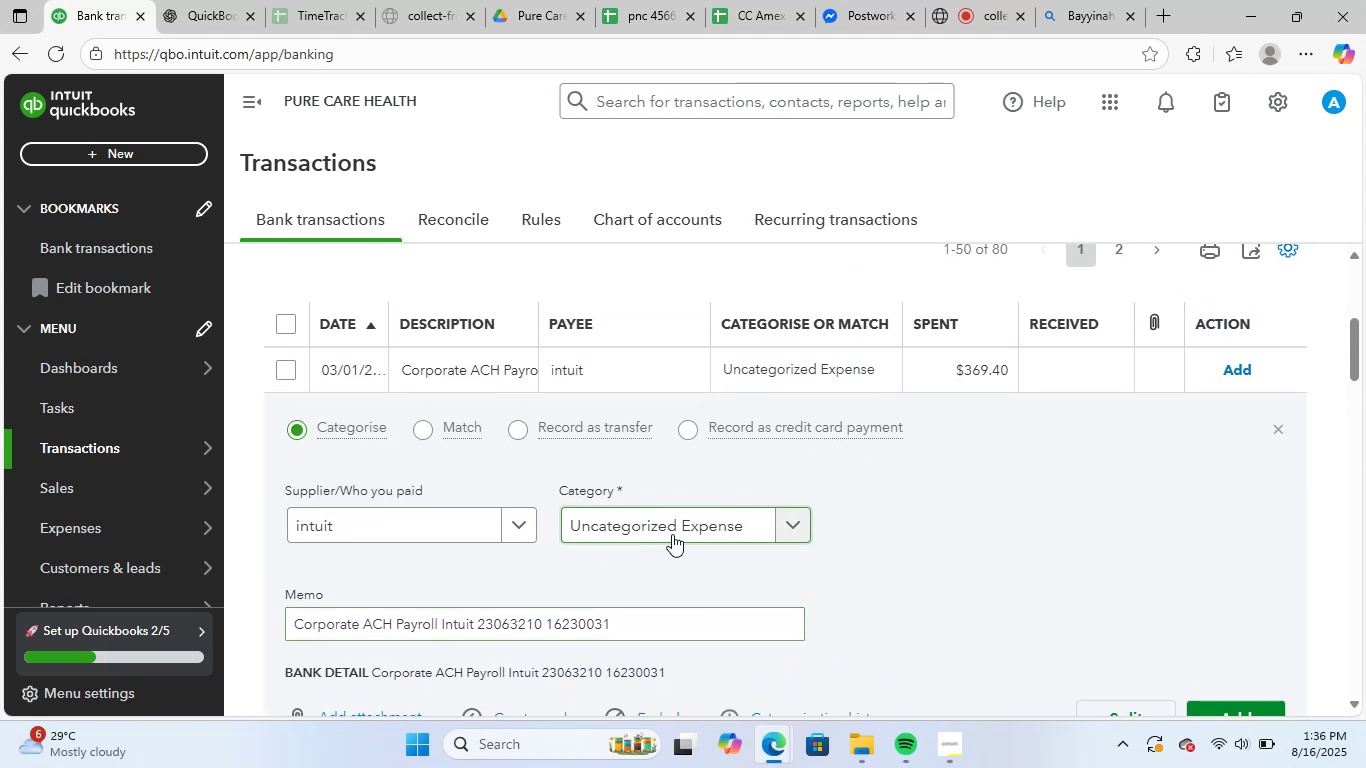 
left_click([672, 534])
 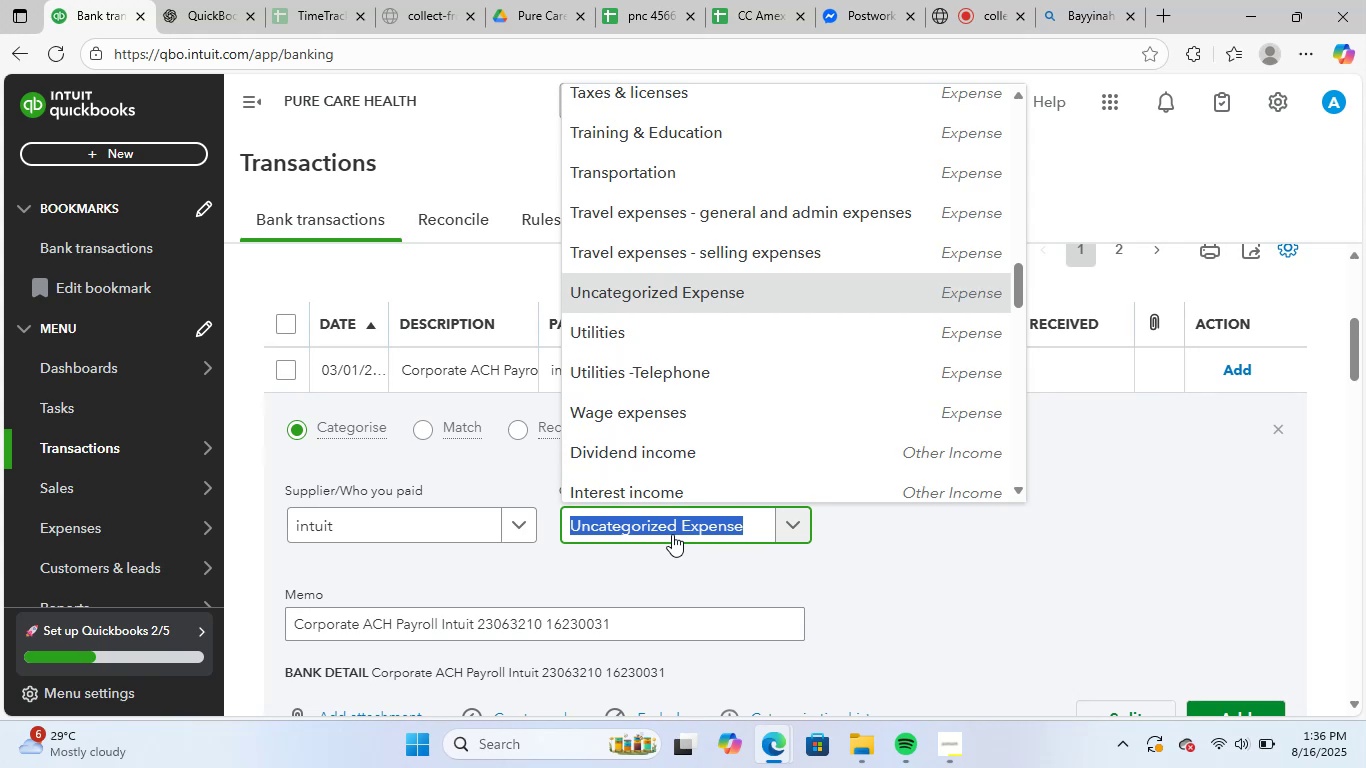 
left_click([612, 617])
 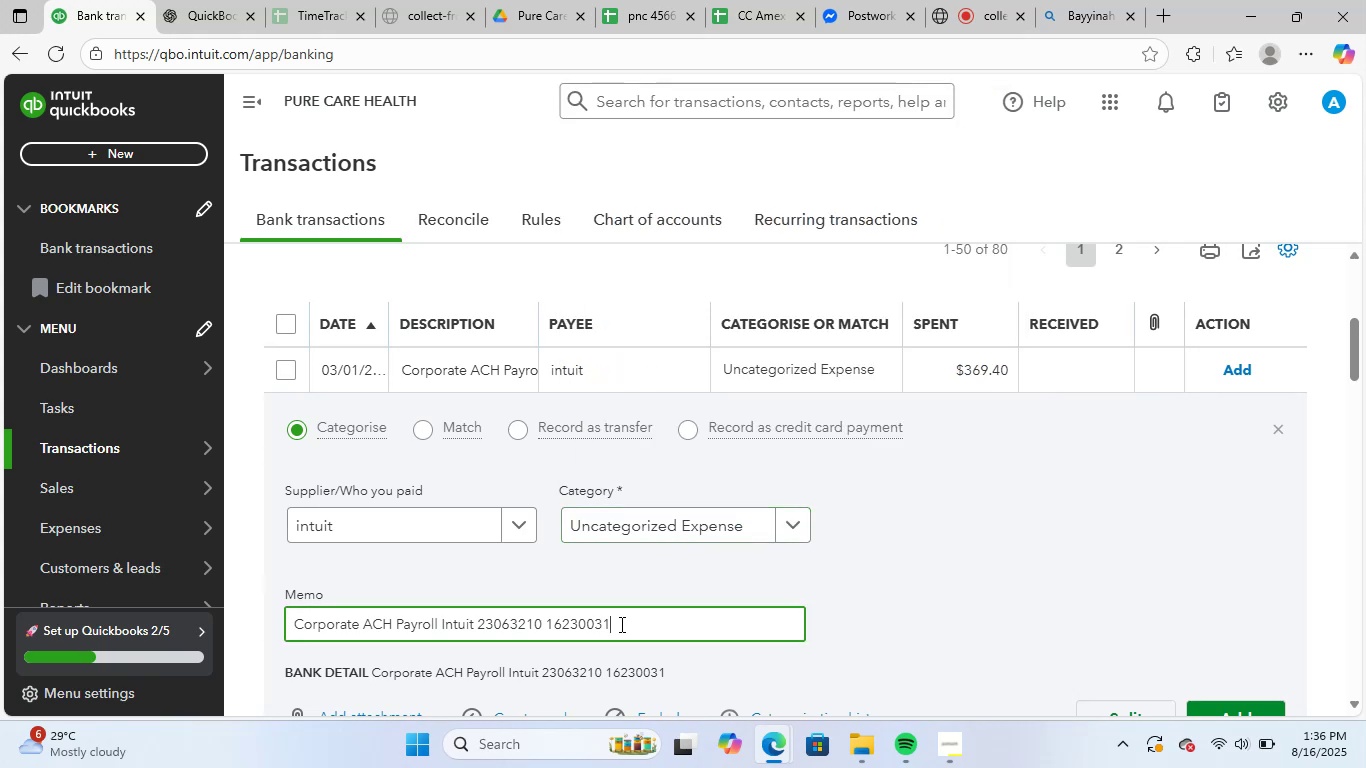 
left_click_drag(start_coordinate=[619, 624], to_coordinate=[132, 604])
 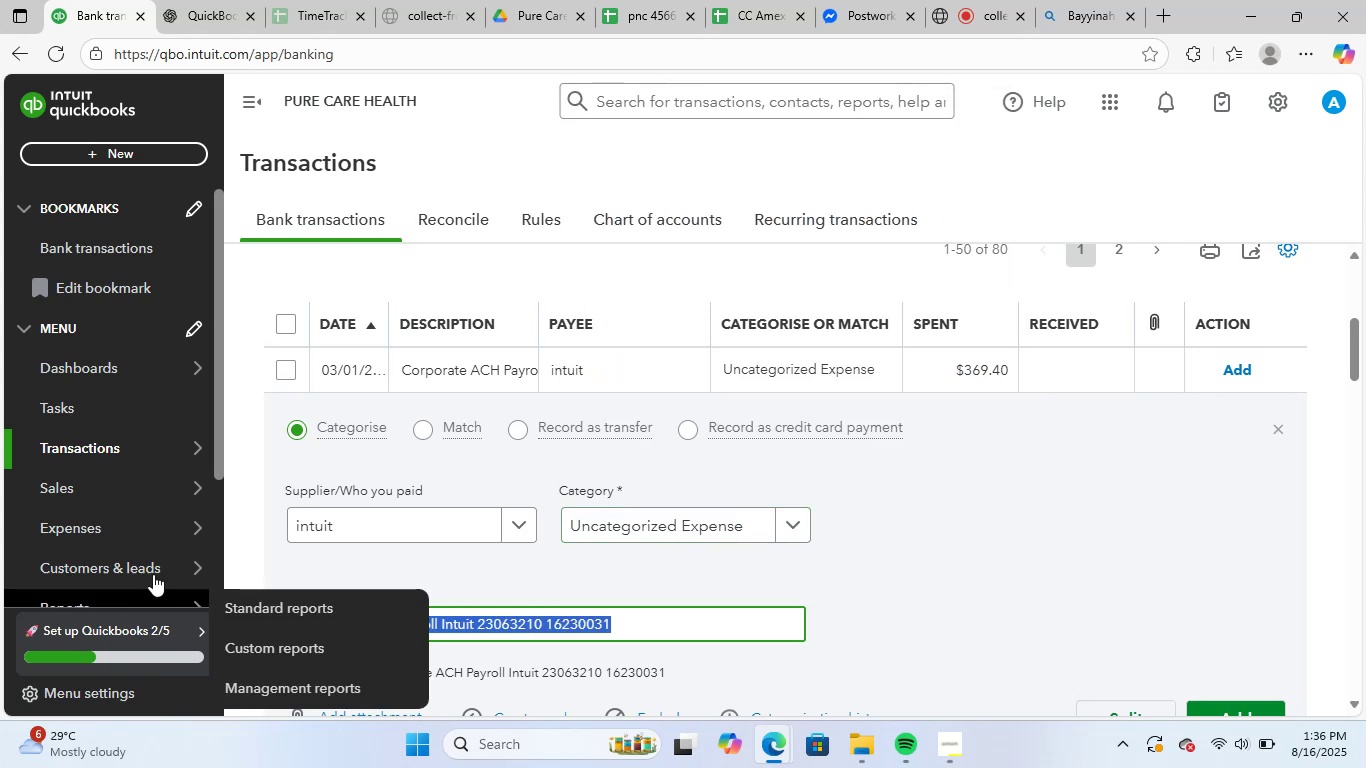 
key(Control+ControlLeft)
 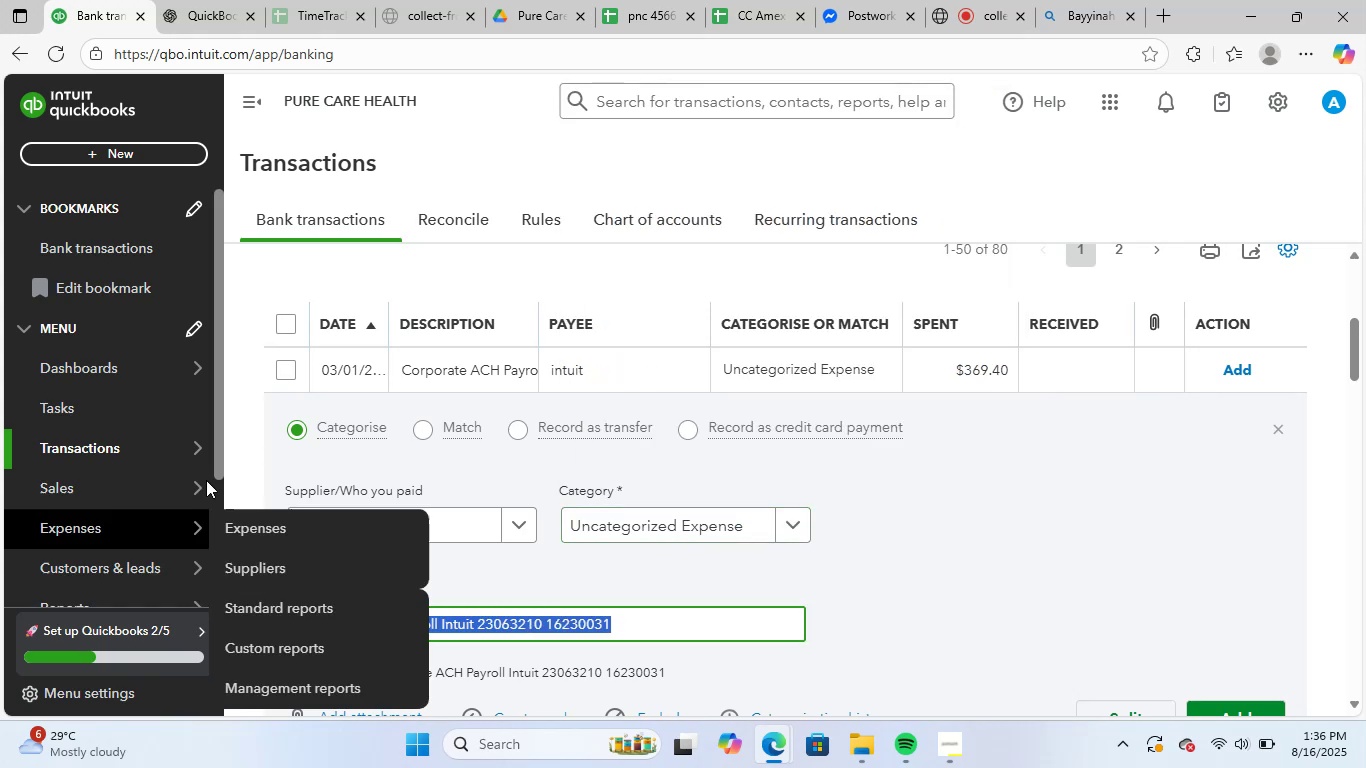 
key(Control+C)
 